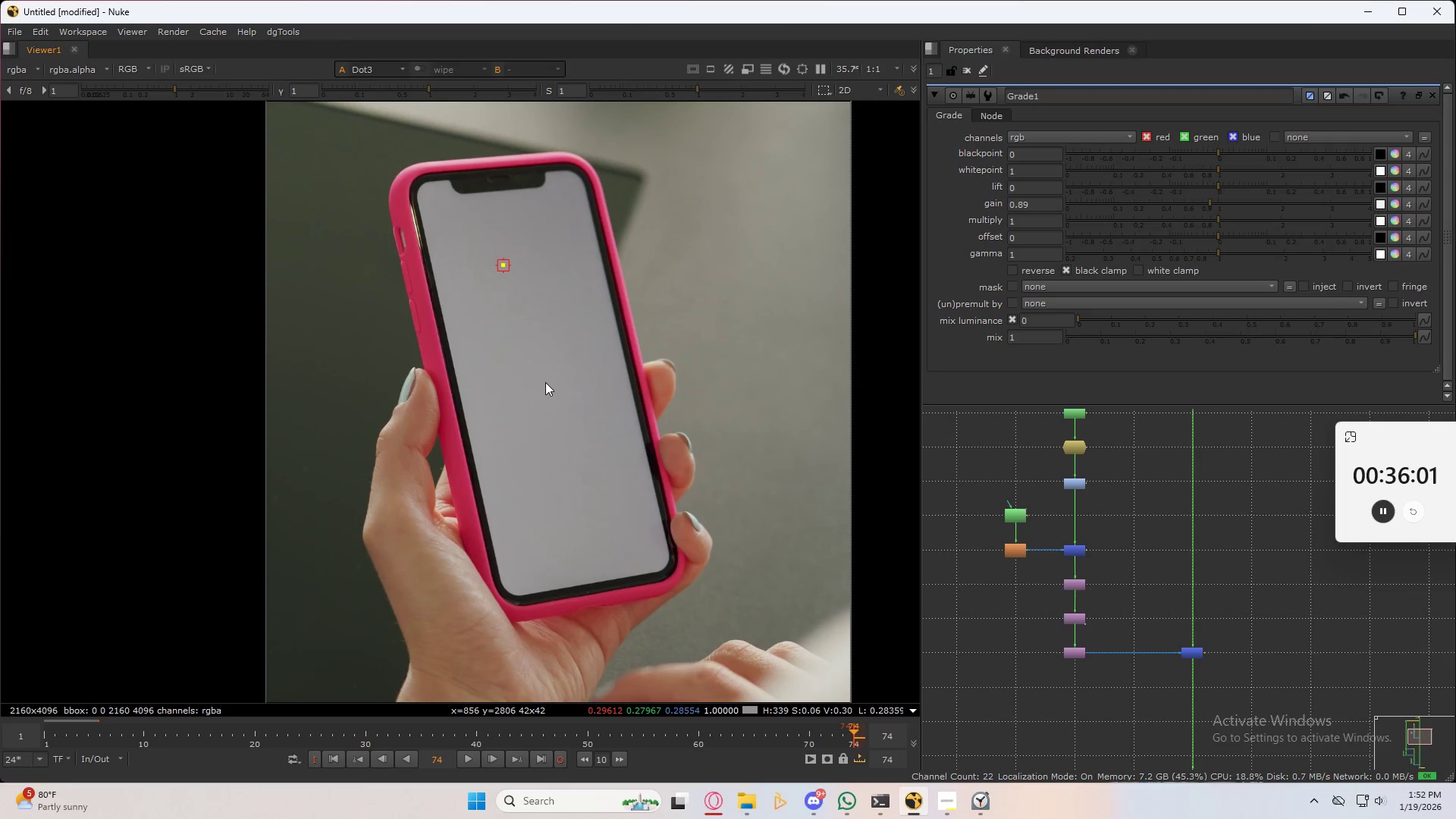 
type(2323)
 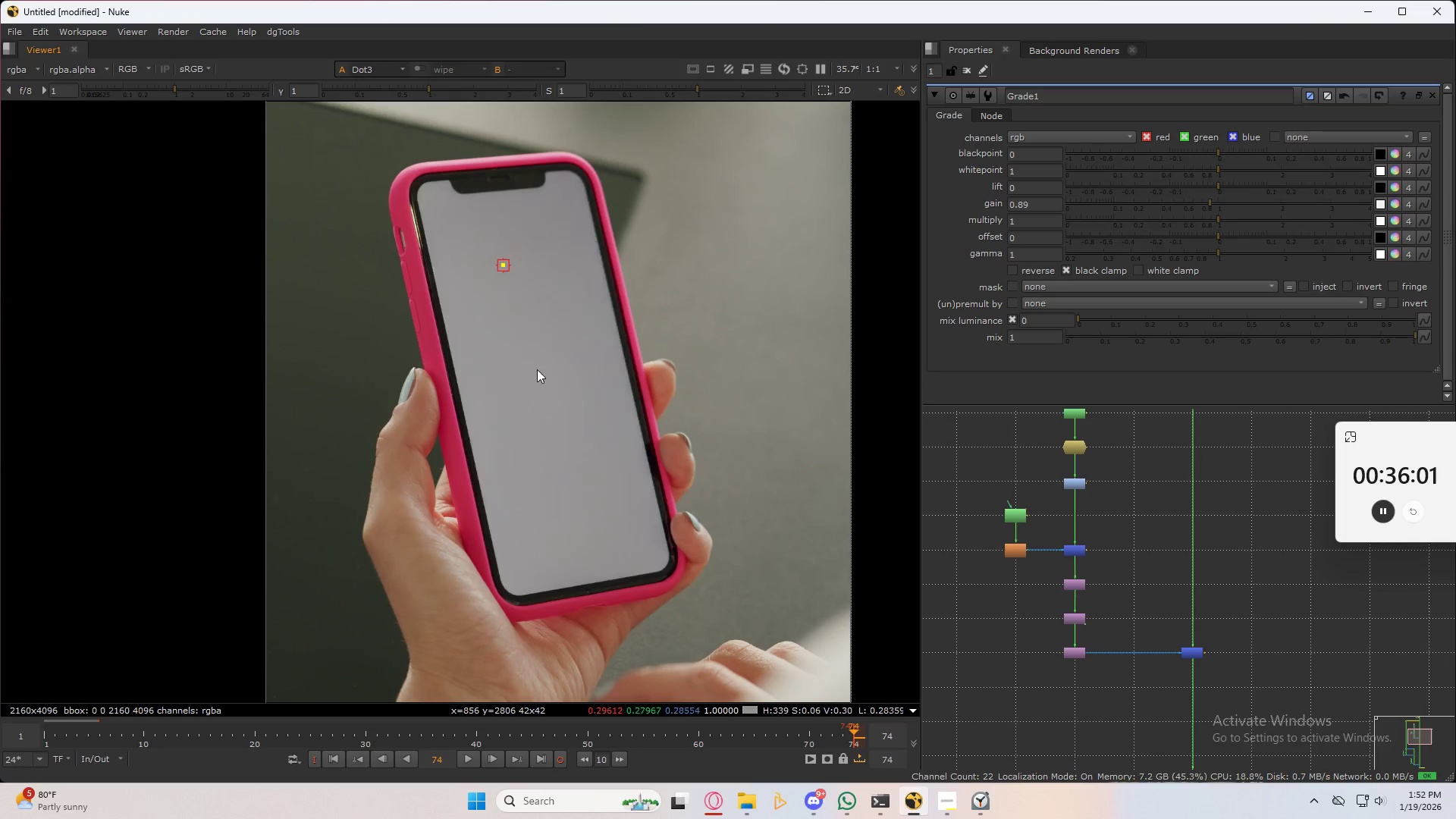 
type(23)
 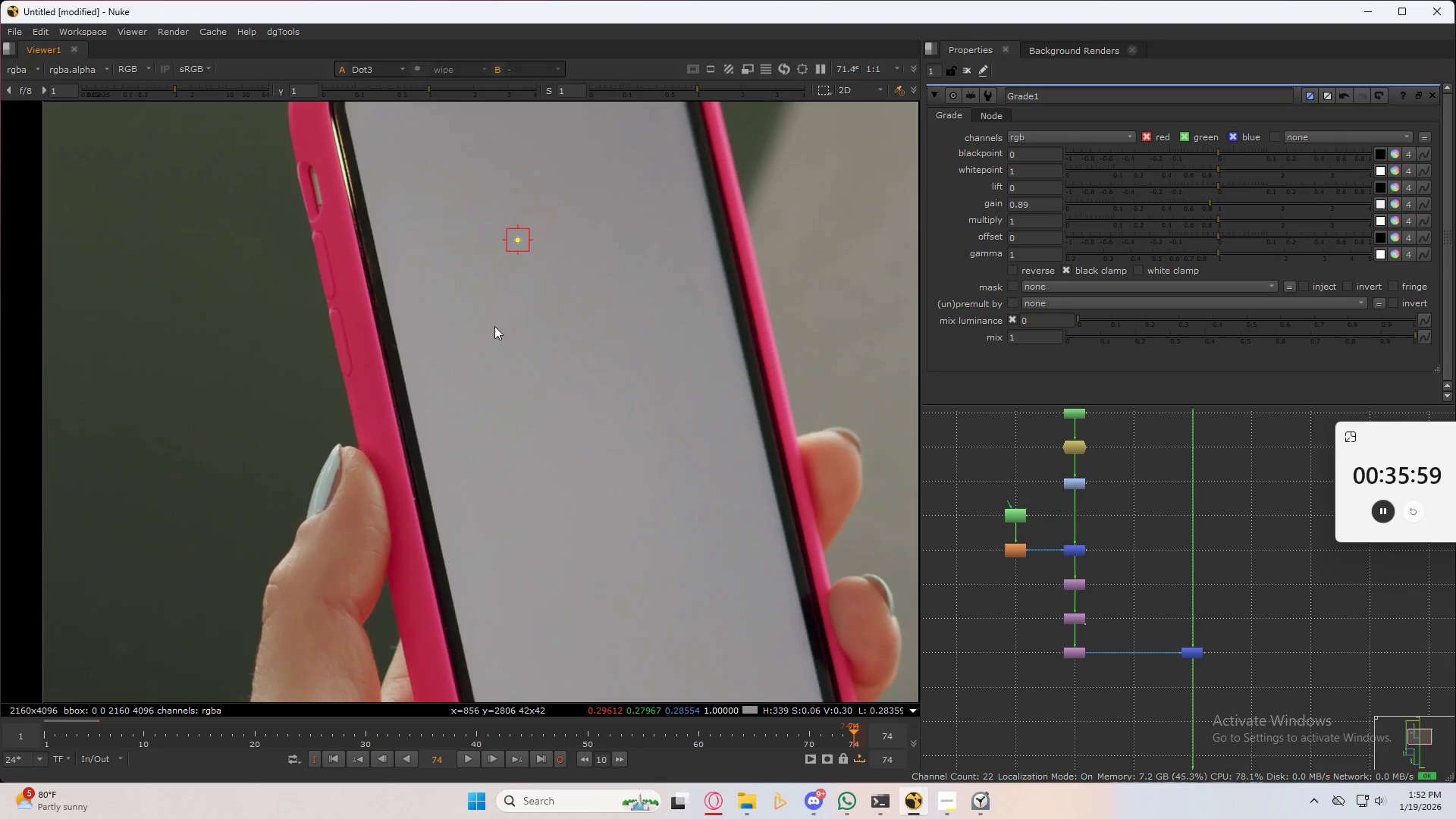 
scroll: coordinate [492, 290], scroll_direction: up, amount: 4.0
 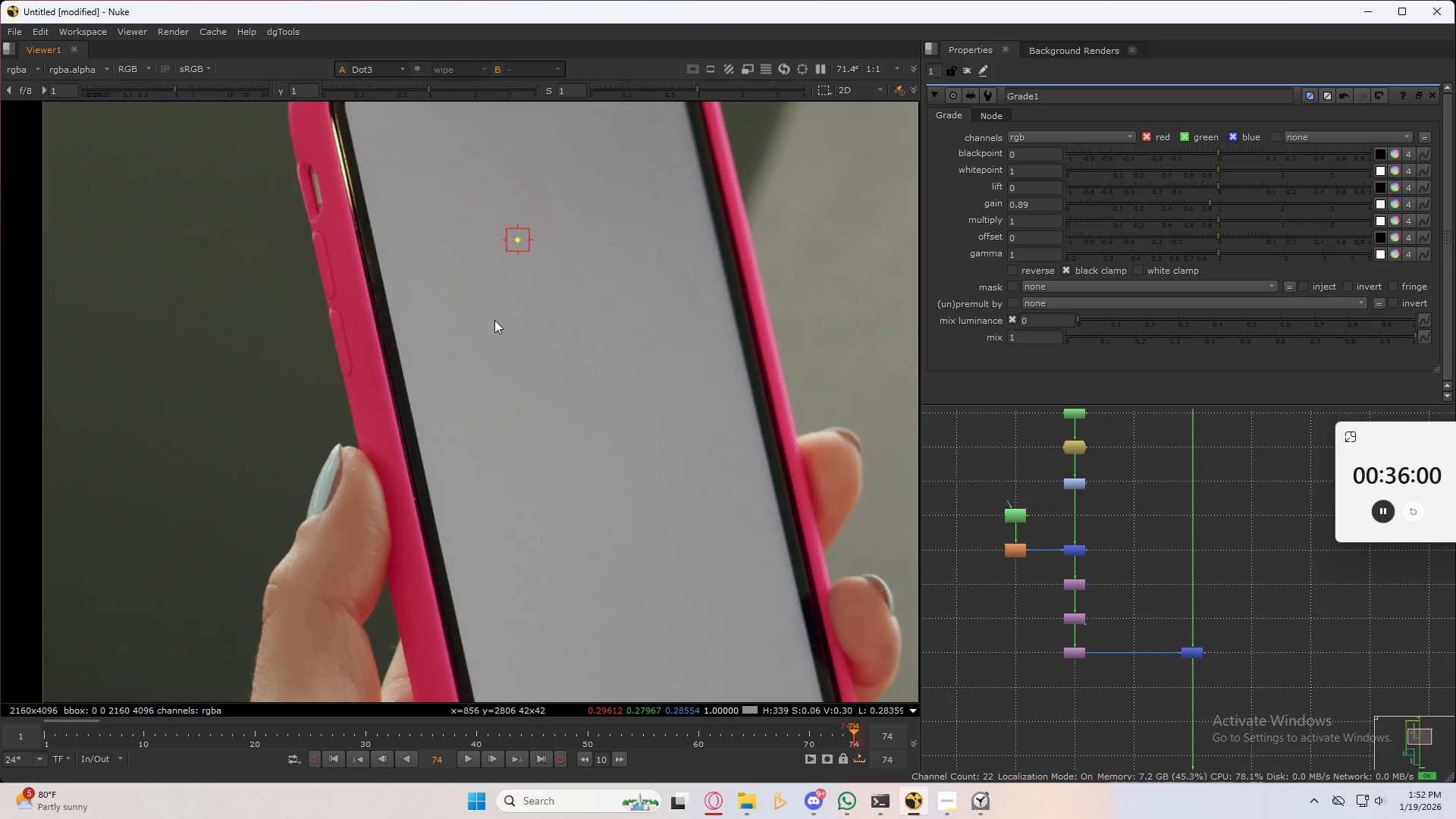 
type(2323232)
 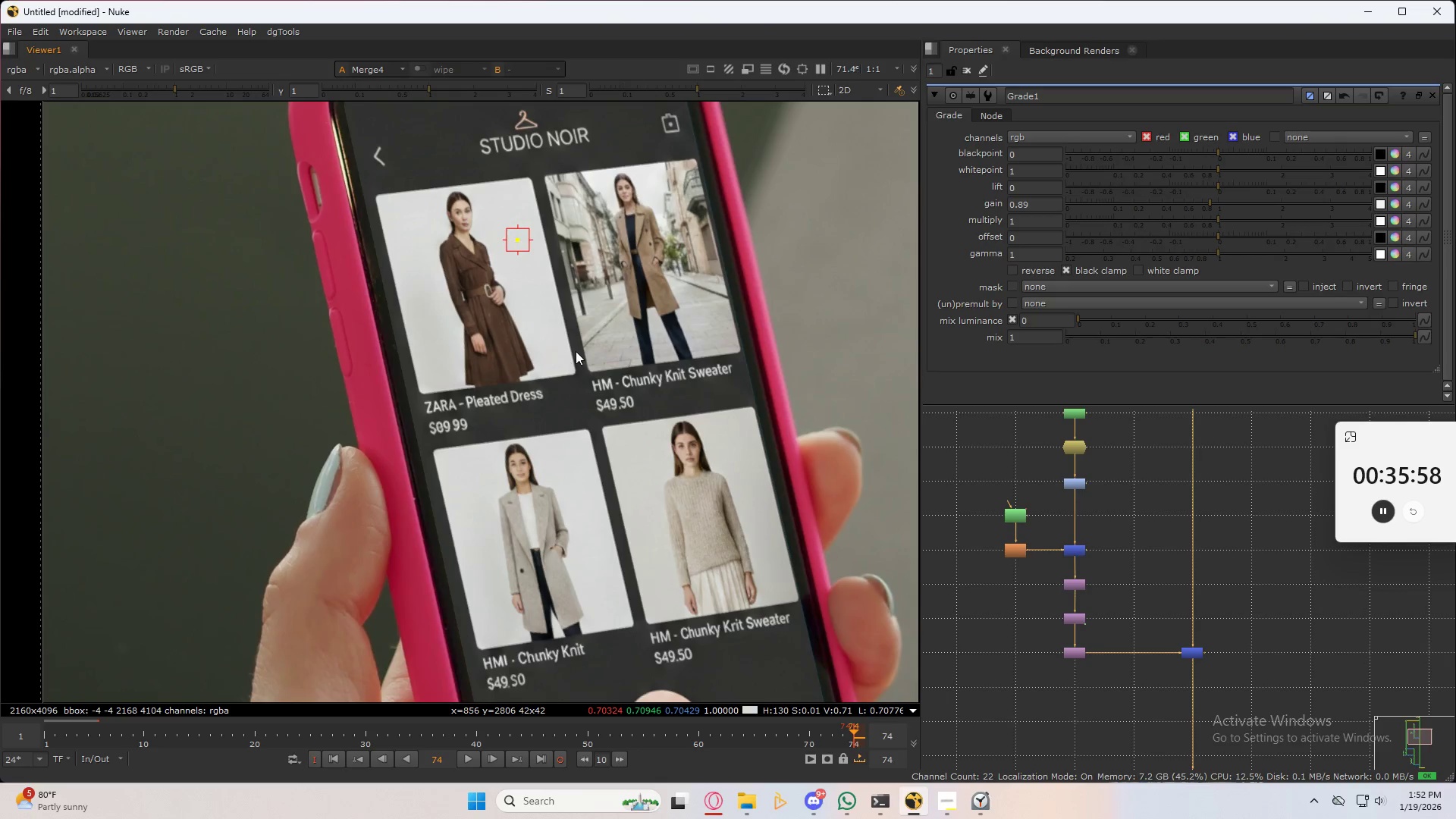 
type(323232)
 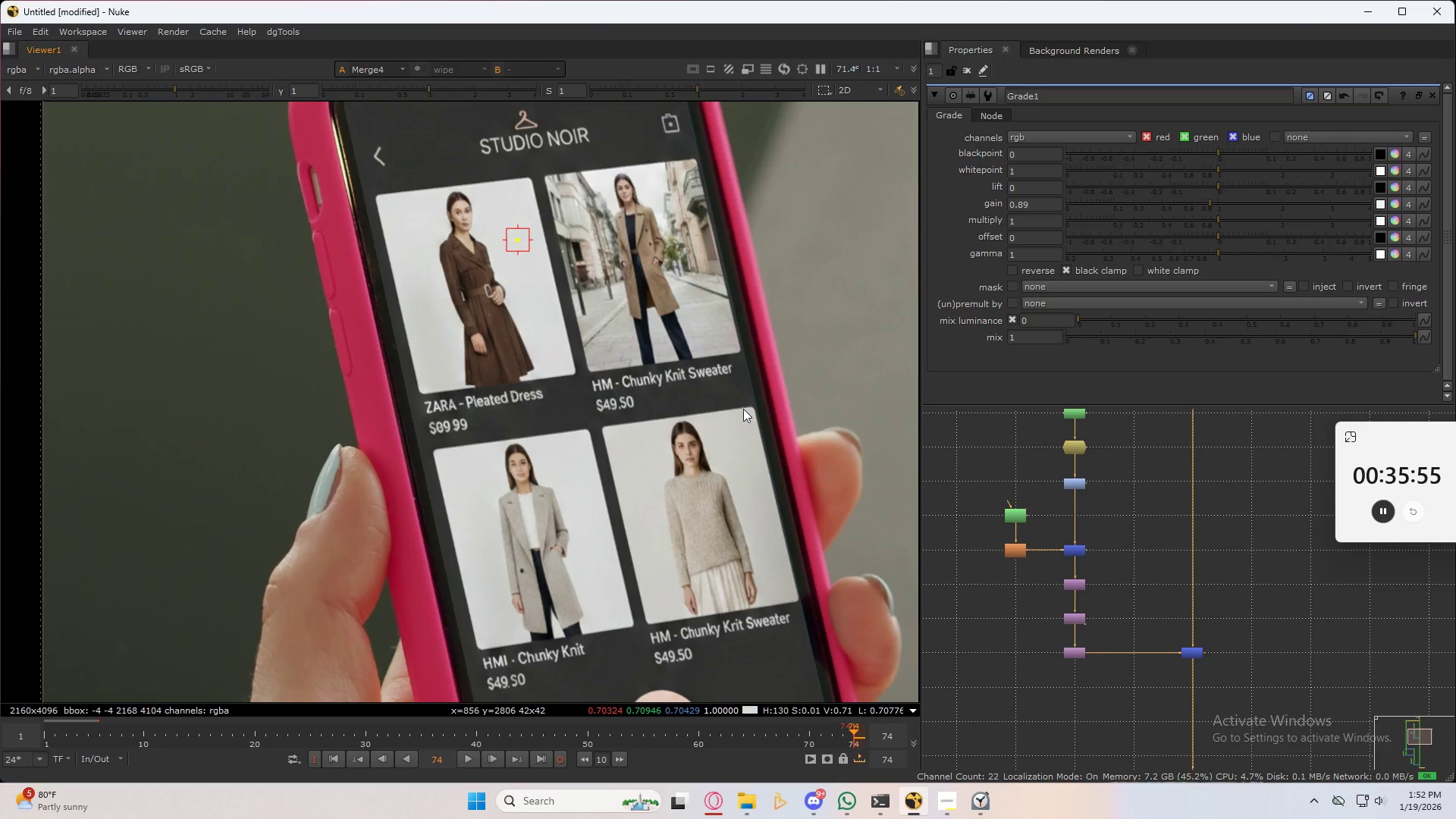 
type(32)
 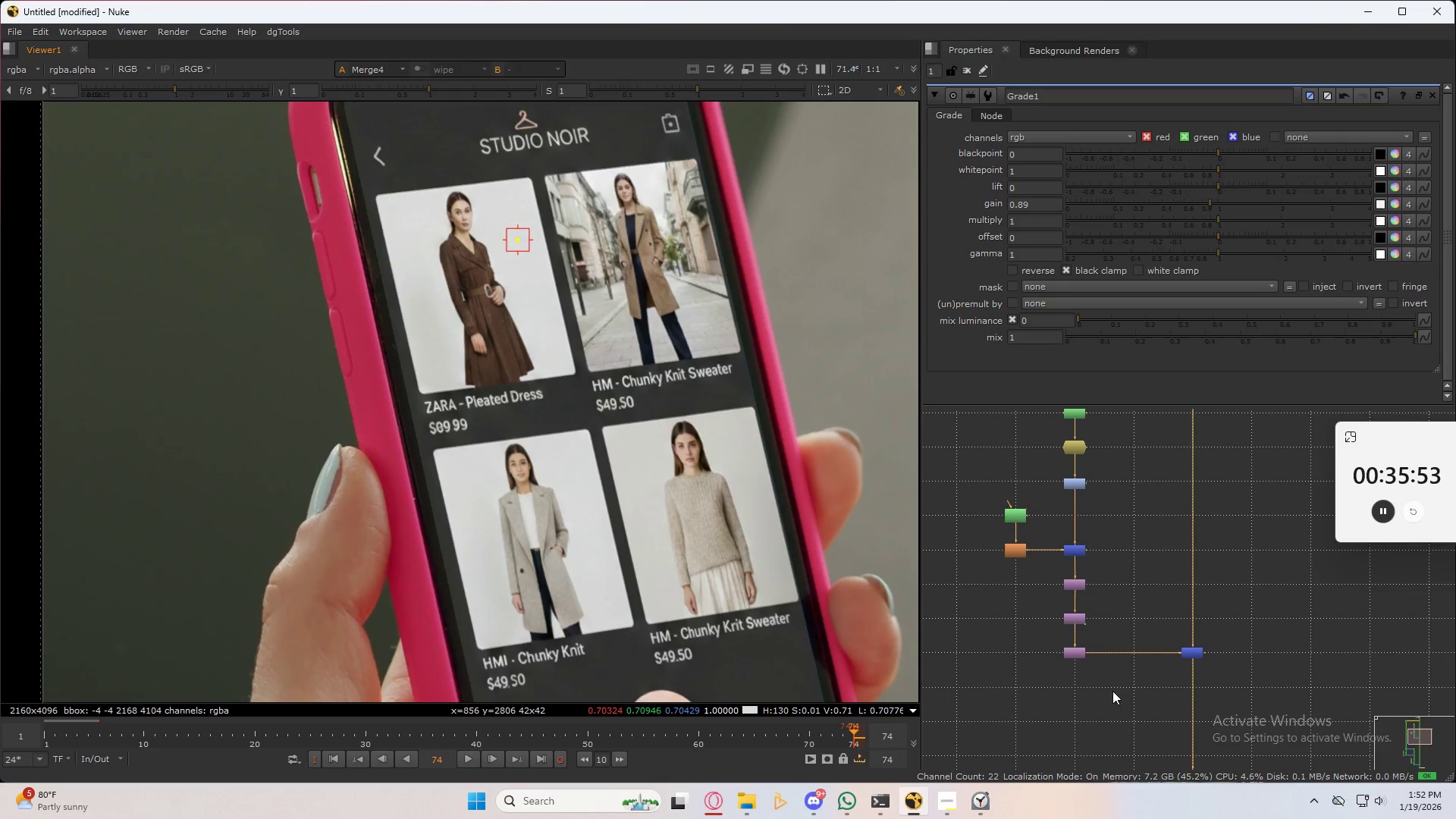 
scroll: coordinate [1107, 554], scroll_direction: down, amount: 4.0
 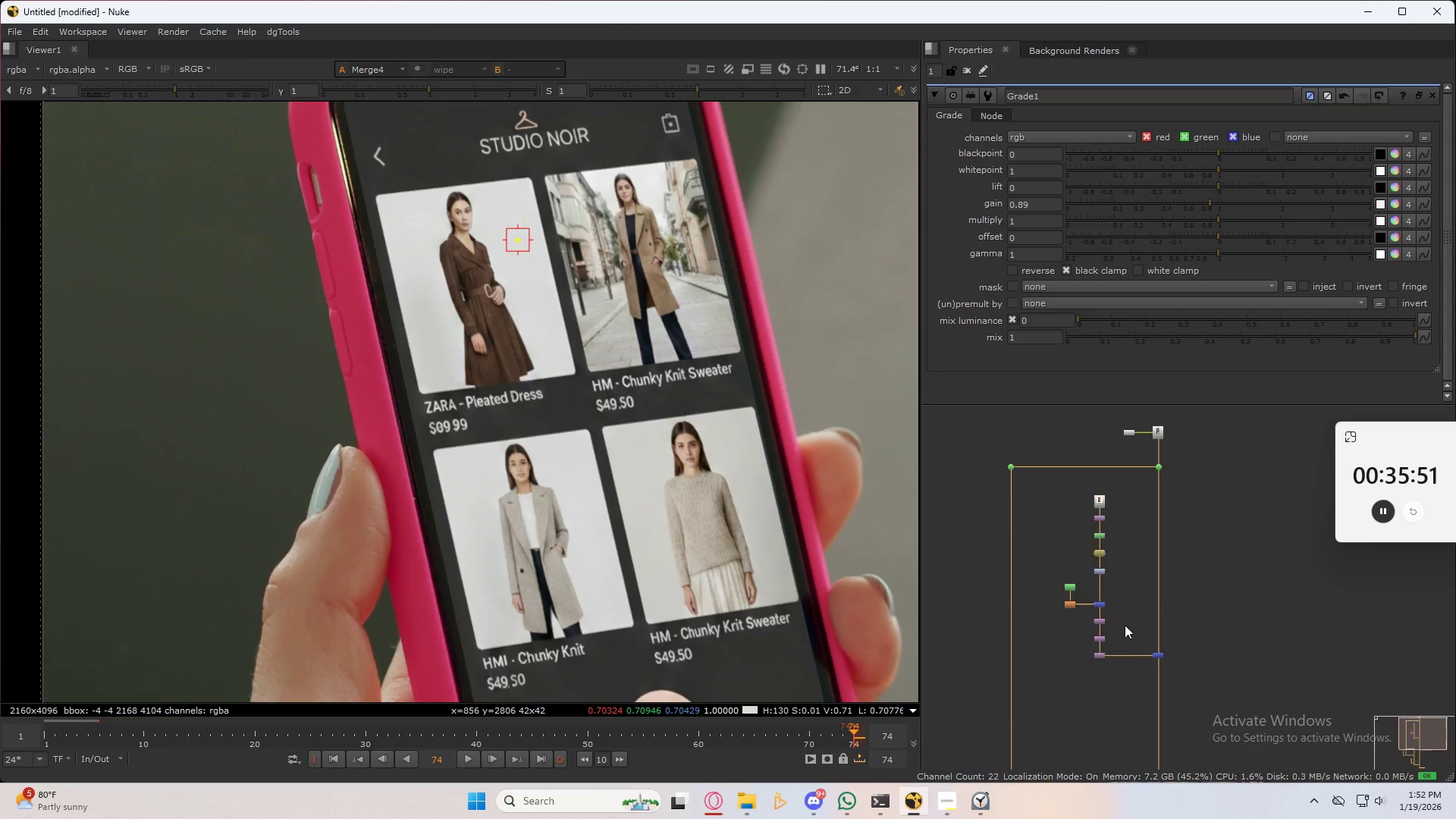 
scroll: coordinate [1107, 574], scroll_direction: up, amount: 7.0
 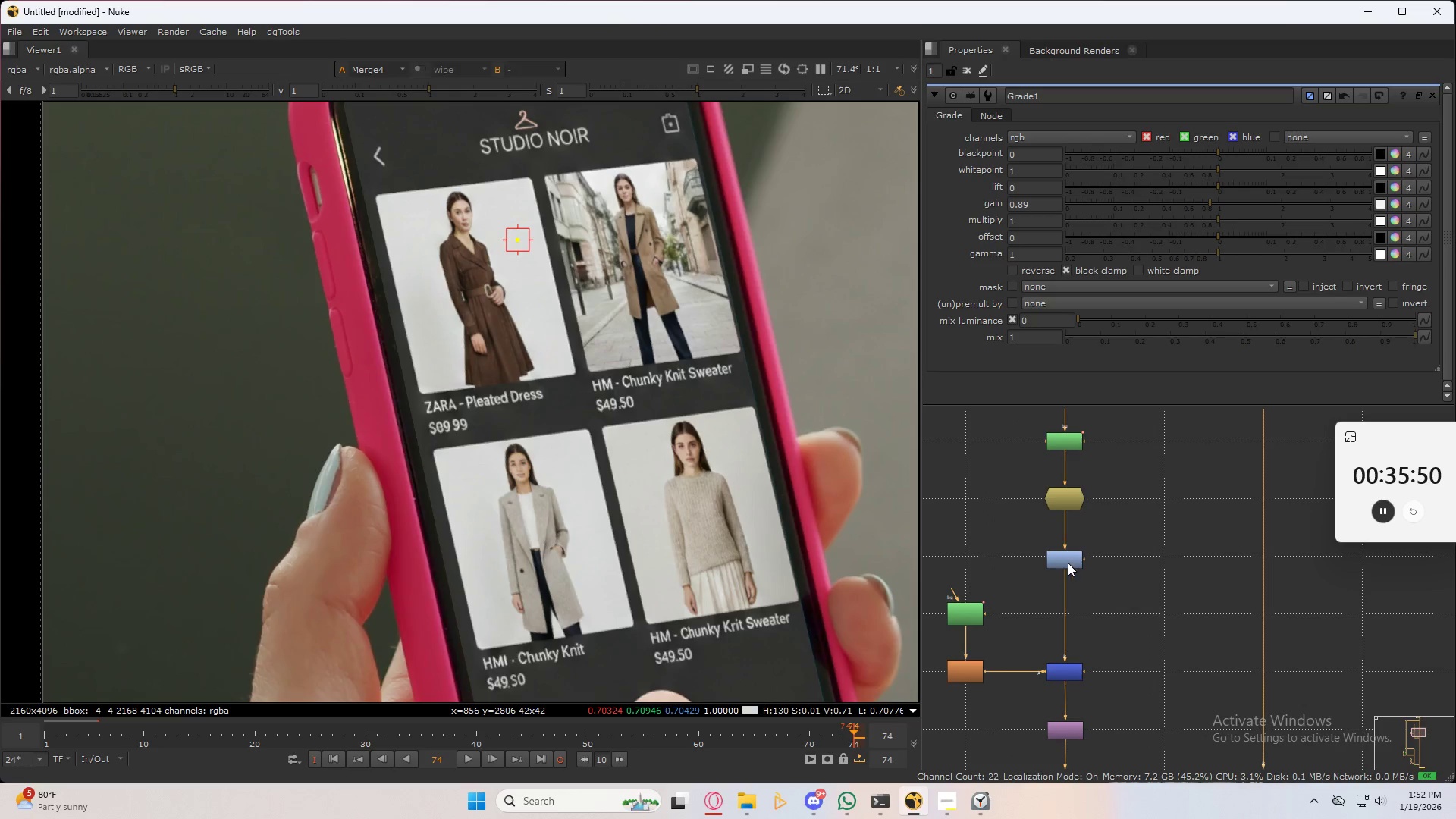 
left_click_drag(start_coordinate=[1068, 562], to_coordinate=[1068, 555])
 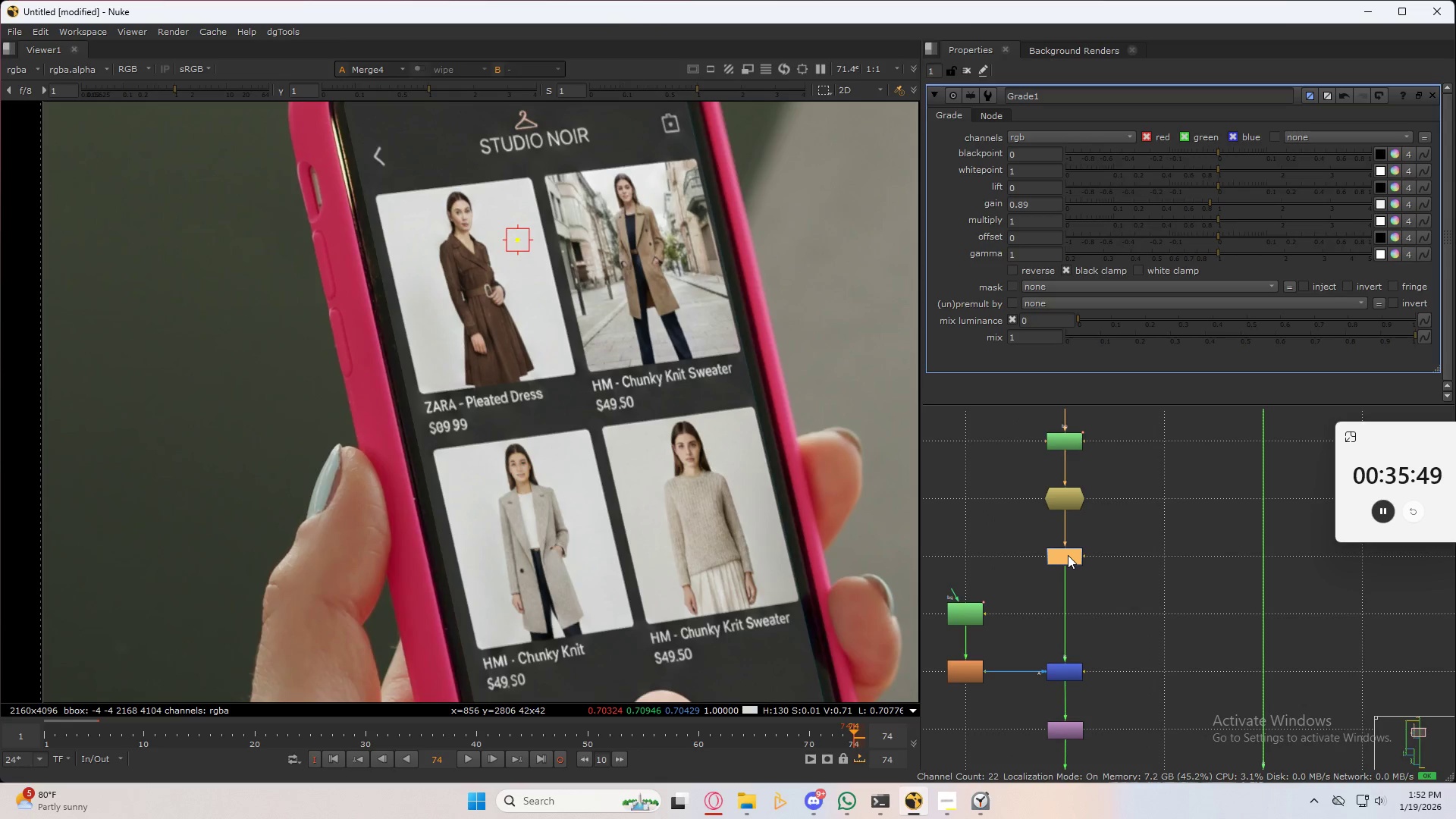 
double_click([1068, 555])
 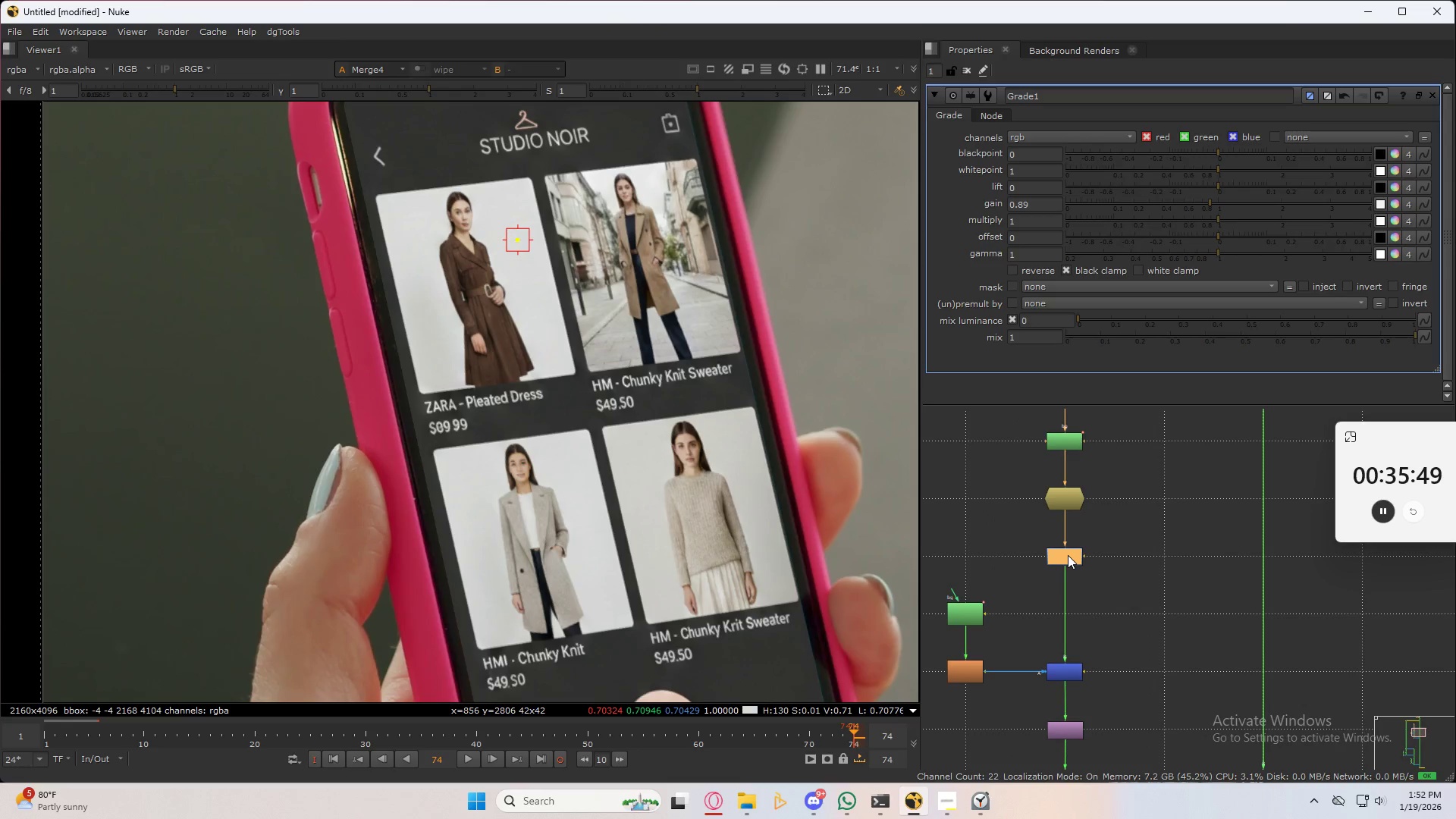 
triple_click([1068, 555])
 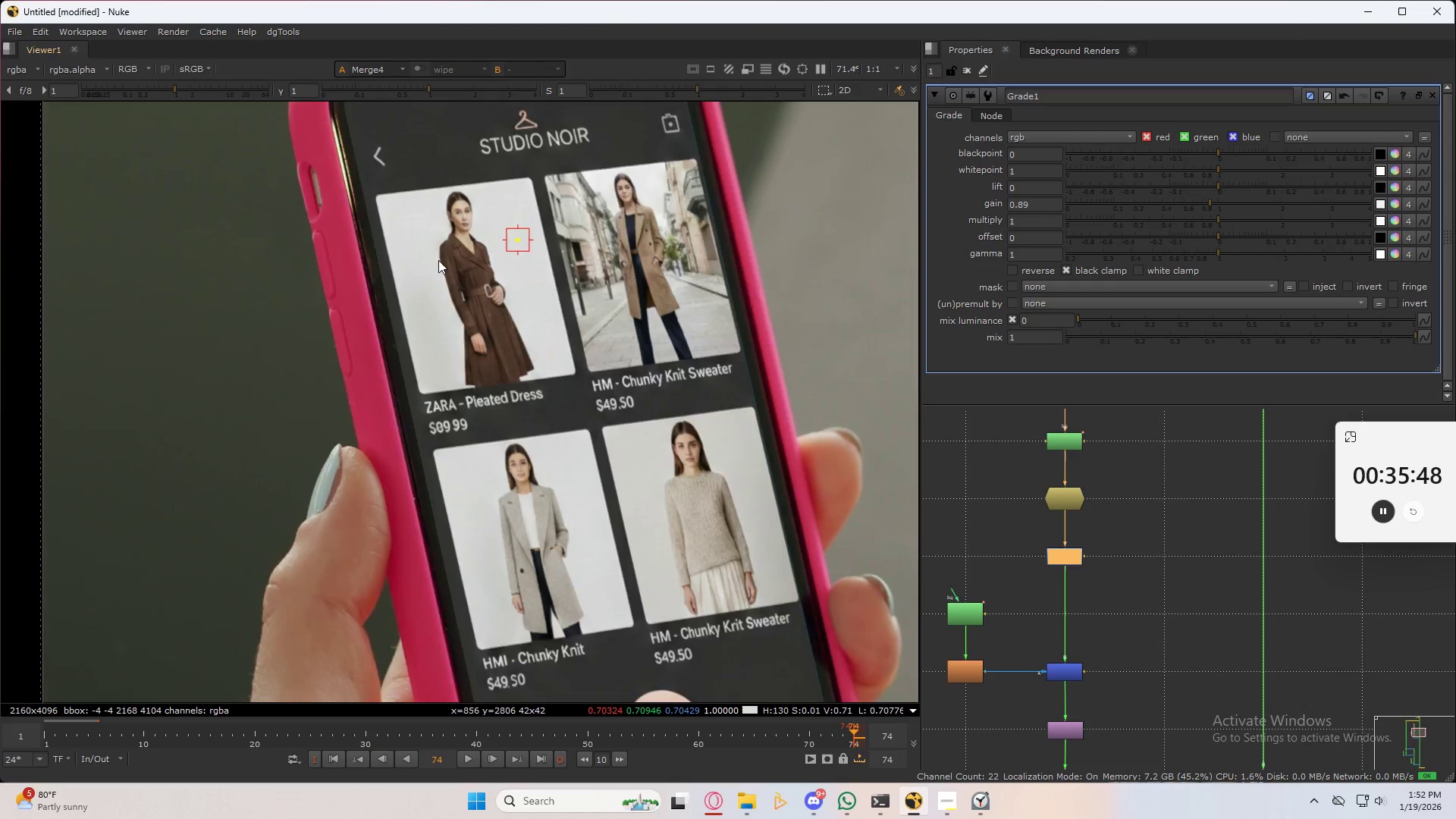 
double_click([466, 395])
 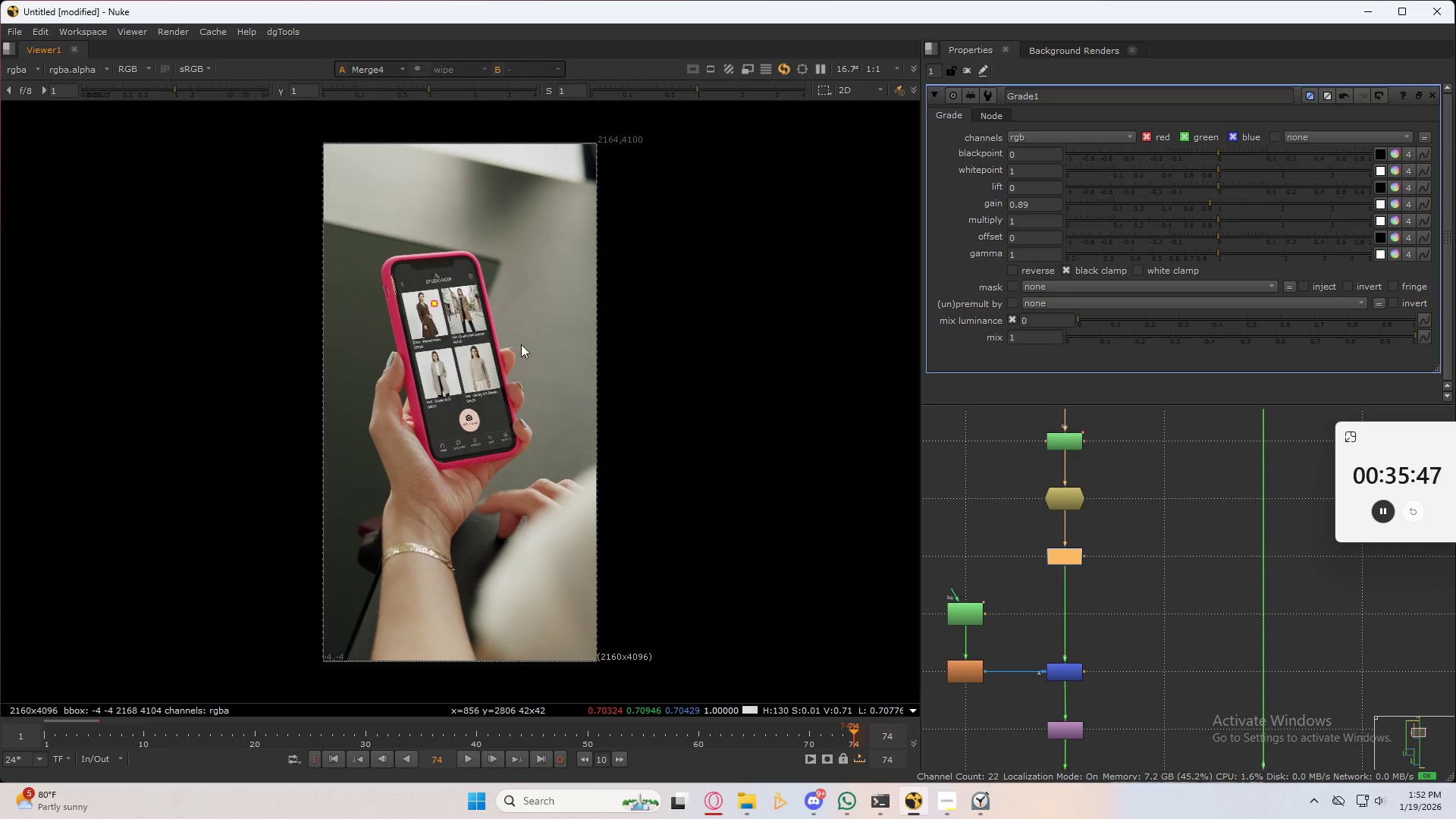 
scroll: coordinate [401, 302], scroll_direction: up, amount: 8.0
 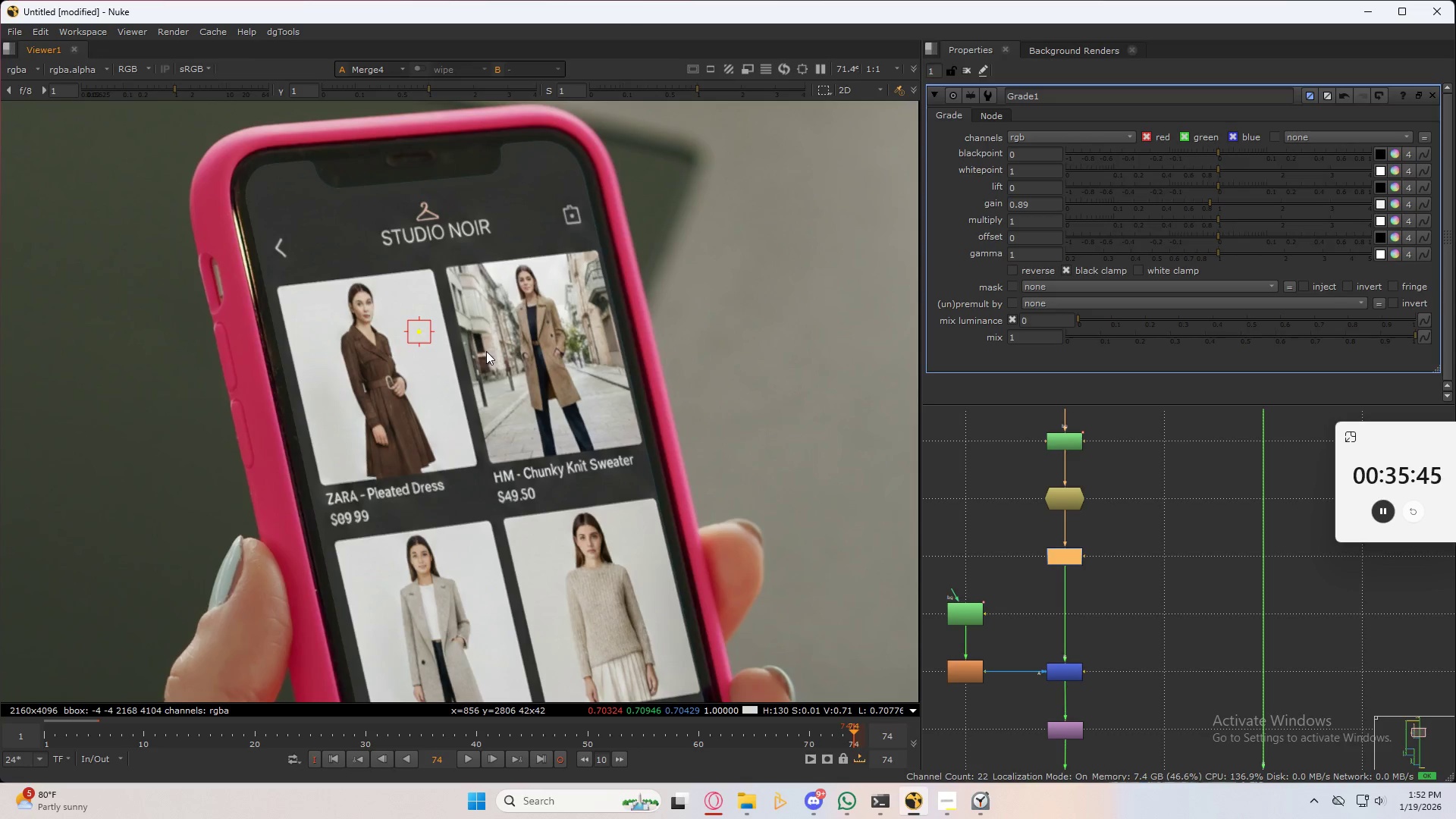 
key(Control+ControlLeft)
 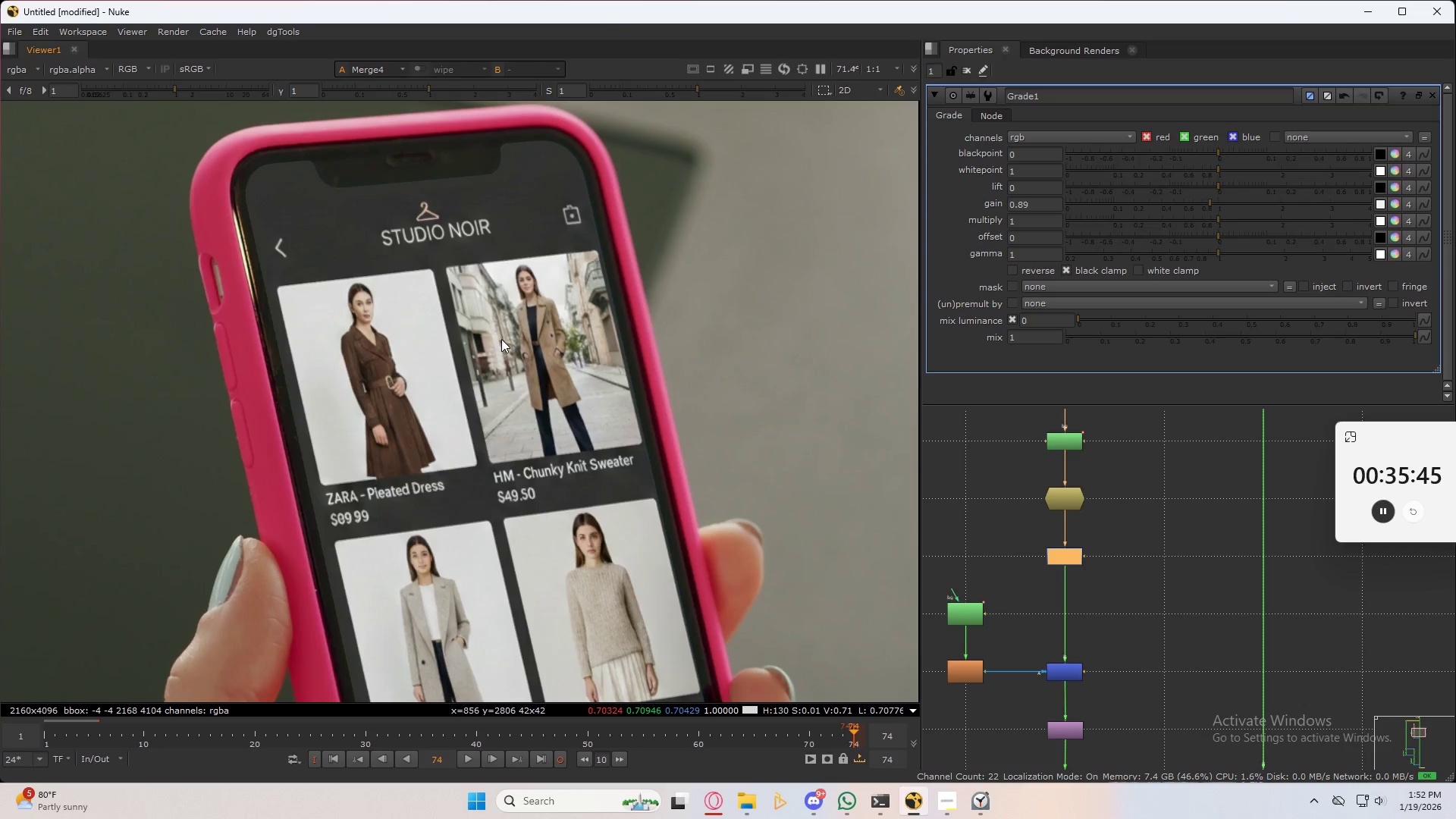 
right_click([501, 339])
 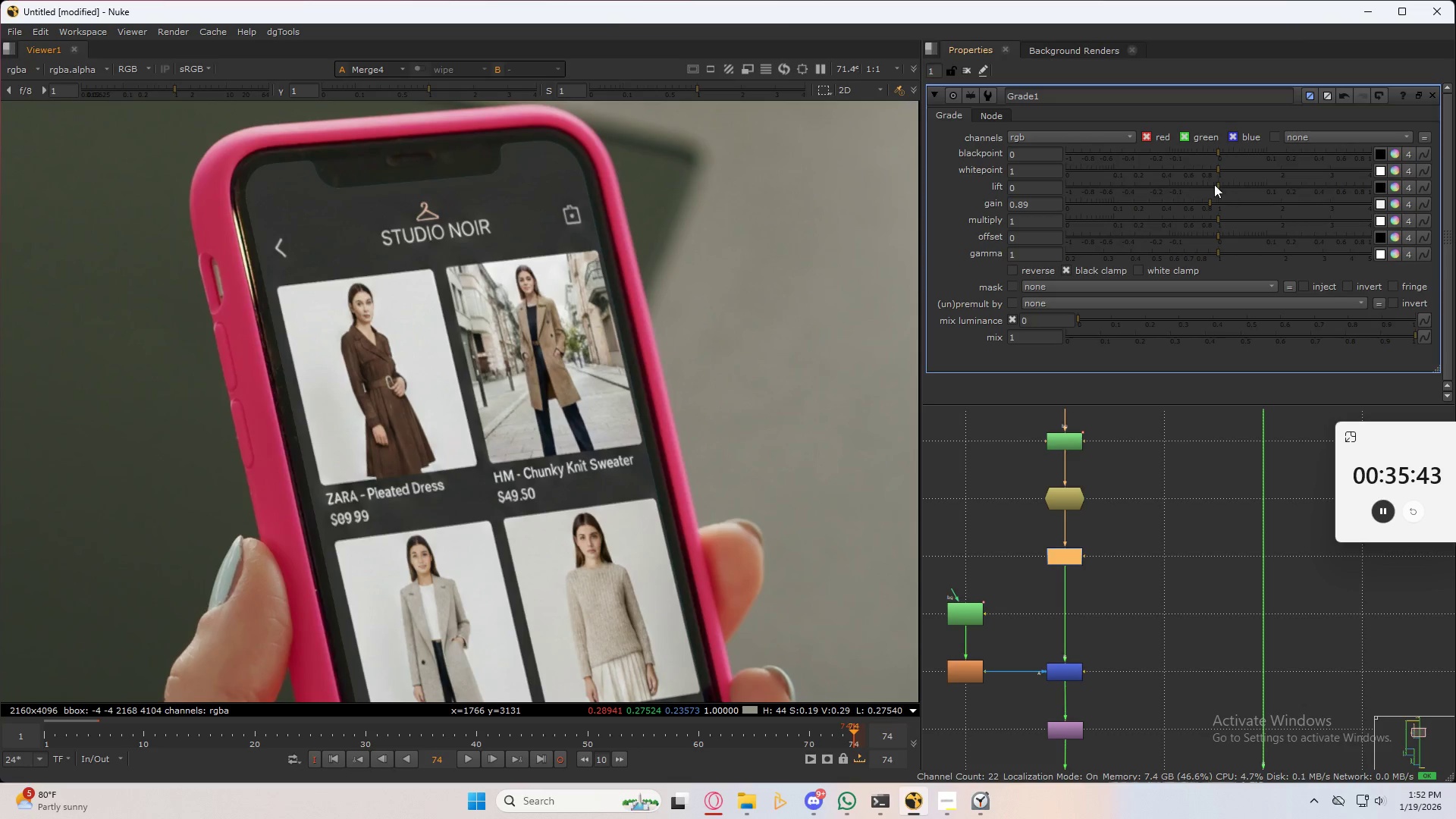 
left_click_drag(start_coordinate=[1219, 188], to_coordinate=[1257, 184])
 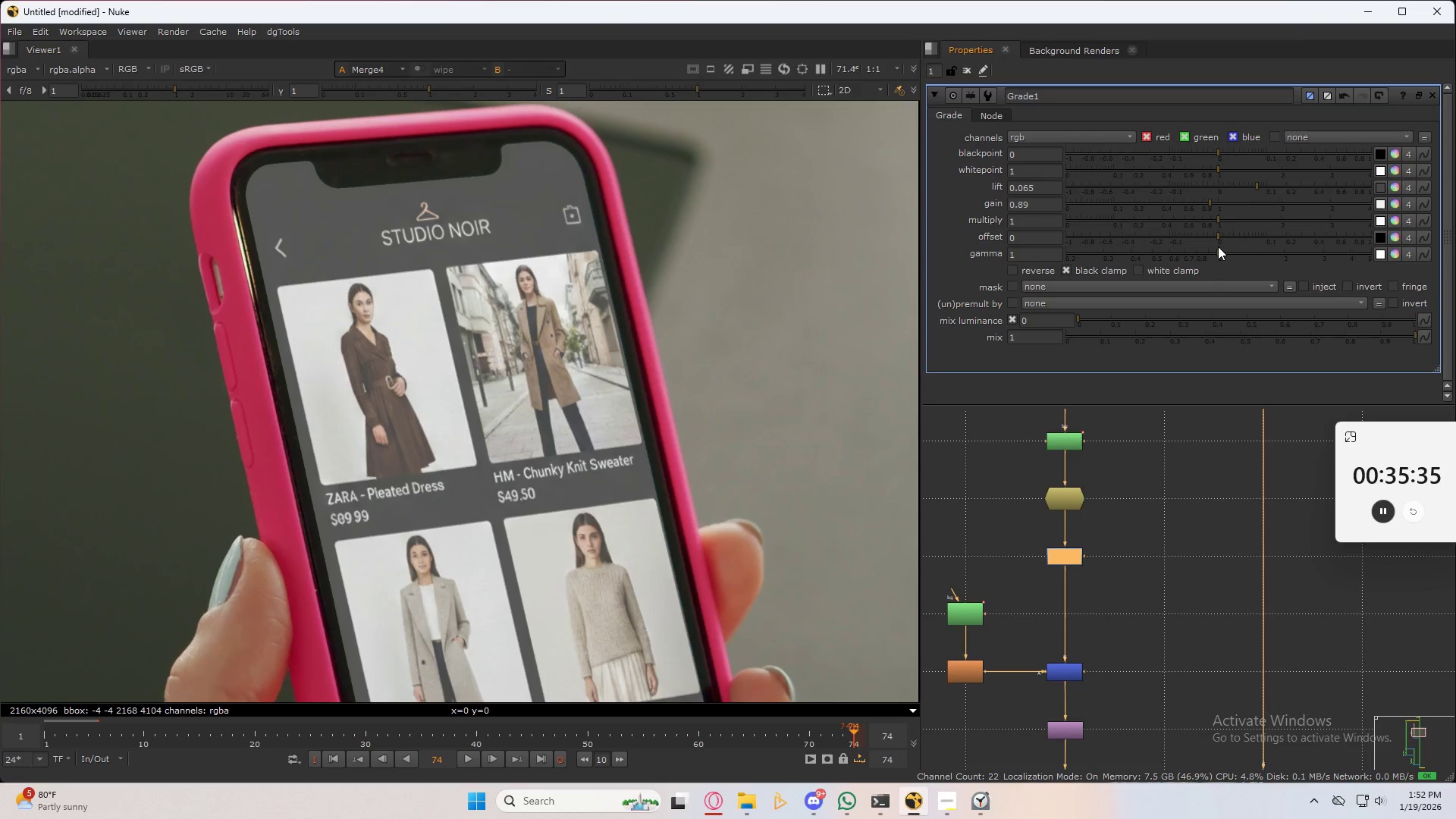 
left_click_drag(start_coordinate=[1220, 254], to_coordinate=[1174, 262])
 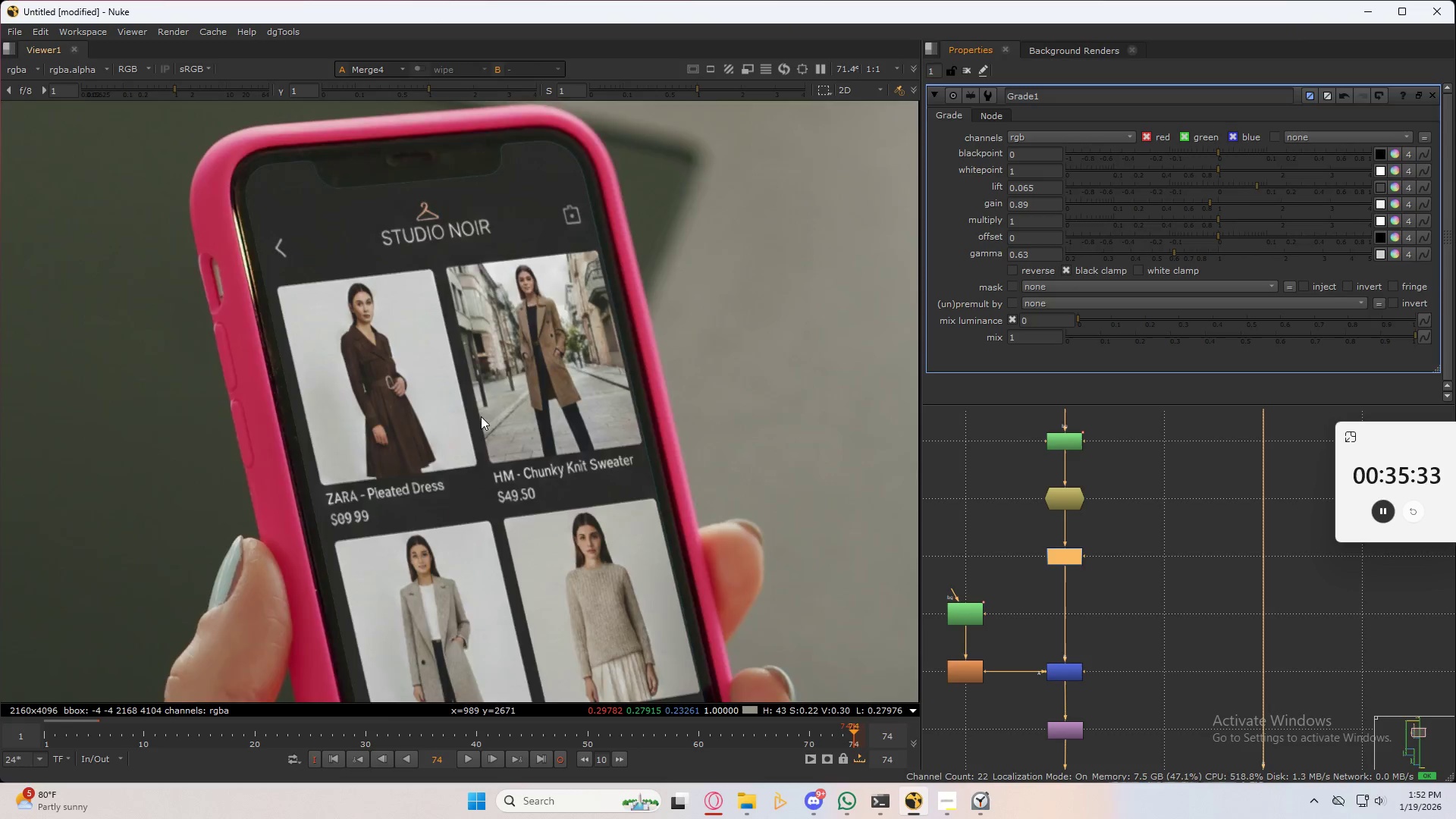 
scroll: coordinate [482, 416], scroll_direction: down, amount: 6.0
 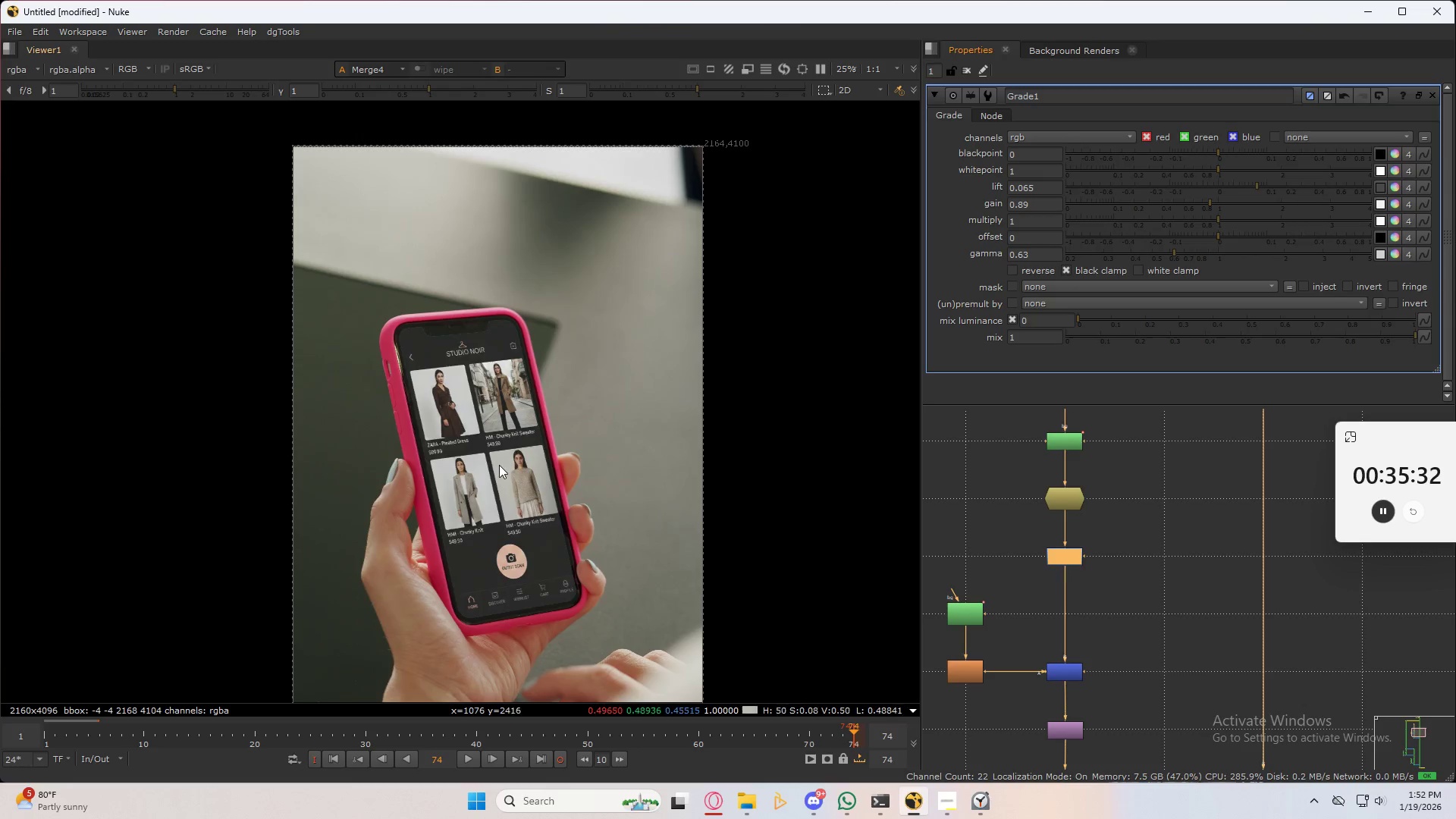 
scroll: coordinate [503, 468], scroll_direction: up, amount: 3.0
 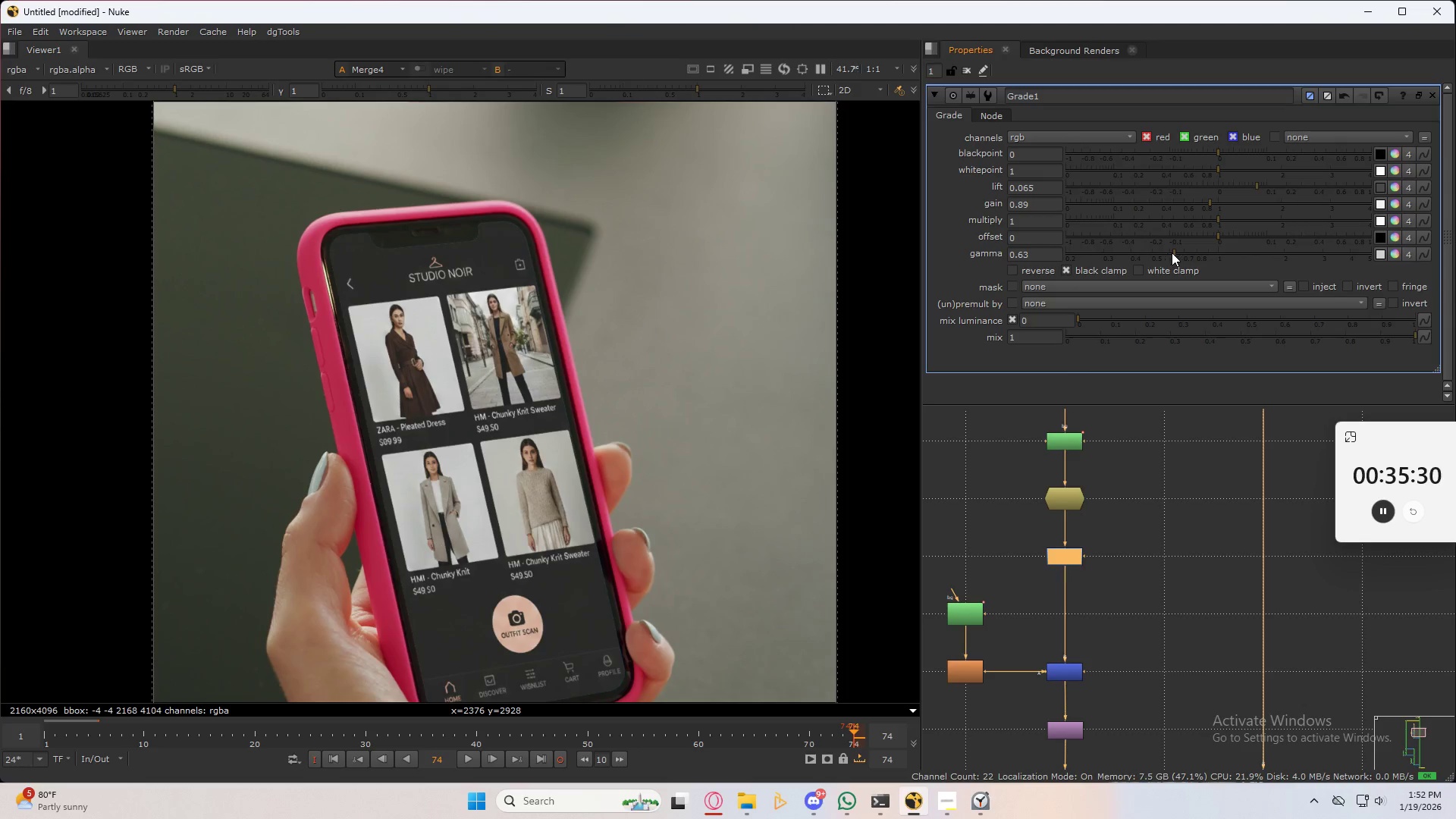 
left_click_drag(start_coordinate=[1174, 252], to_coordinate=[1163, 252])
 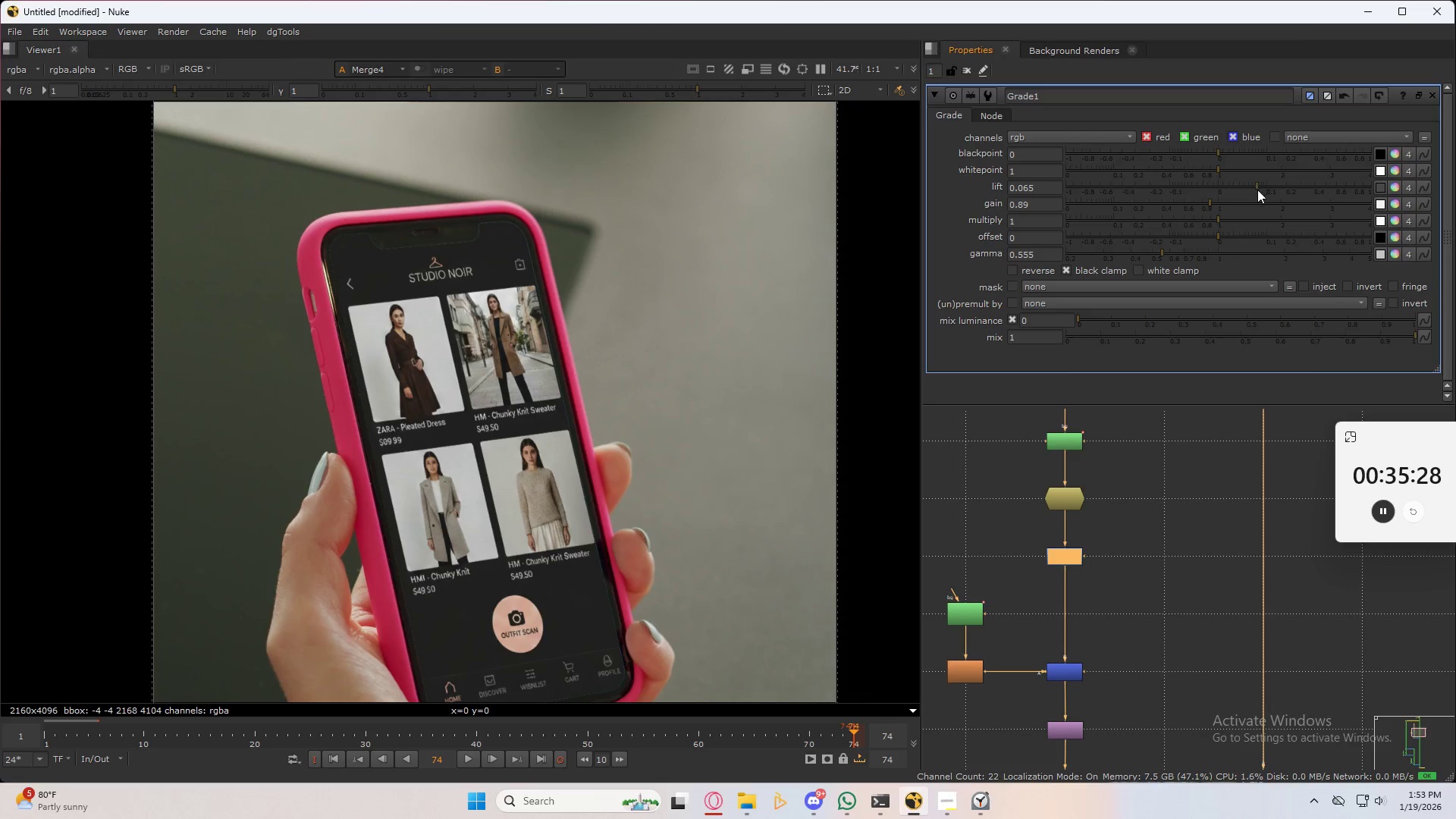 
left_click_drag(start_coordinate=[1258, 188], to_coordinate=[1271, 184])
 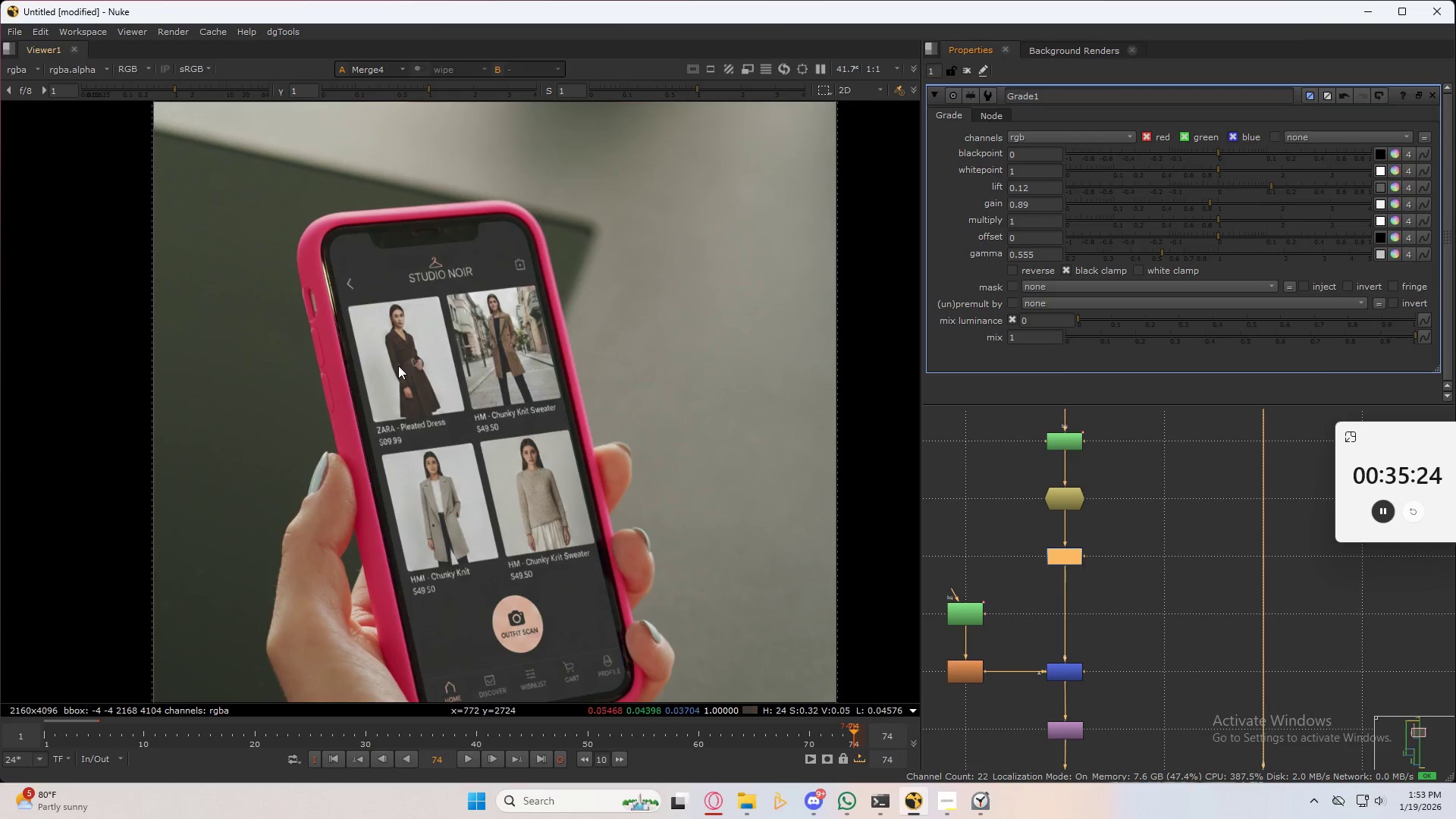 
scroll: coordinate [402, 383], scroll_direction: down, amount: 4.0
 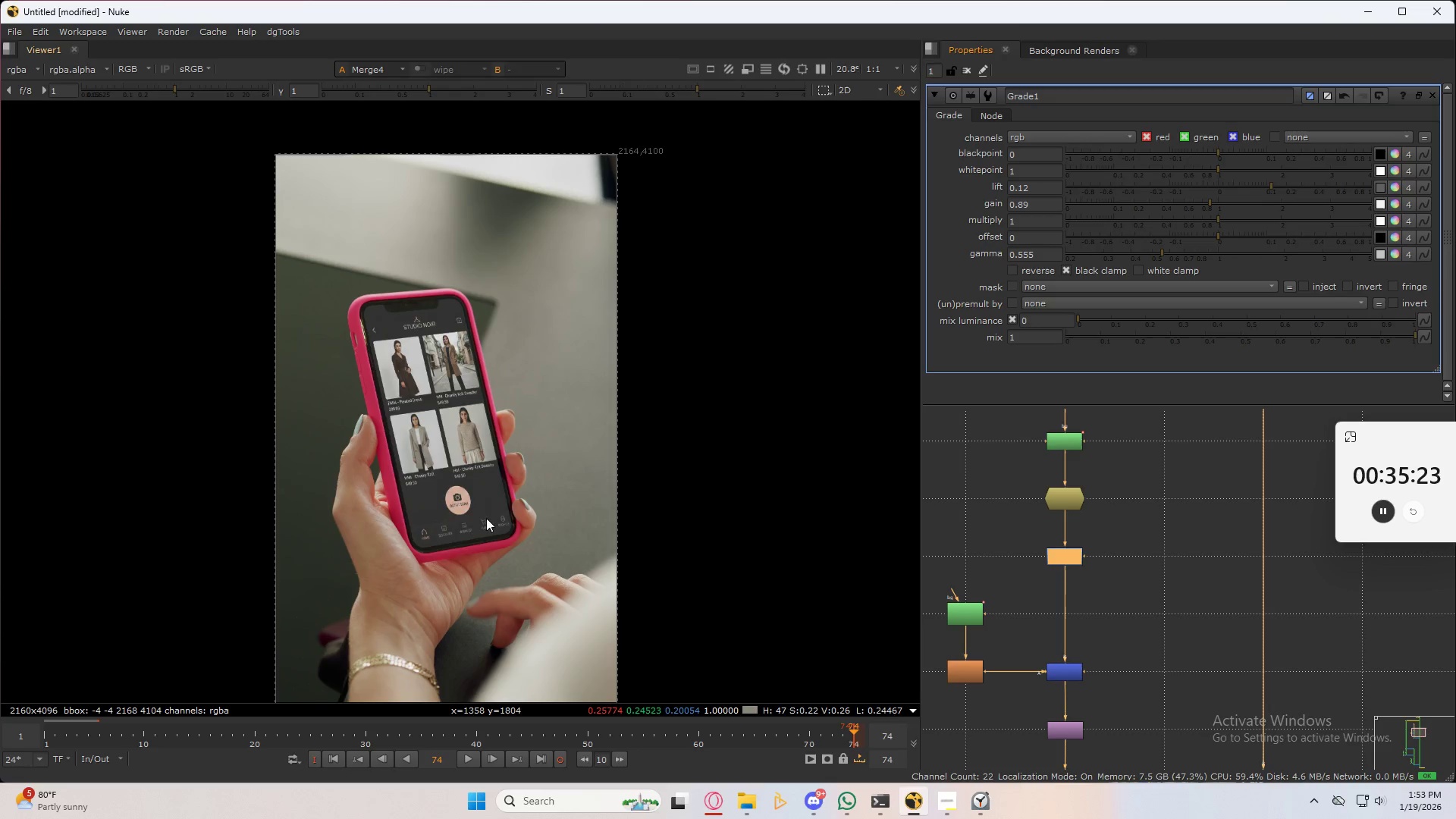 
scroll: coordinate [438, 480], scroll_direction: up, amount: 5.0
 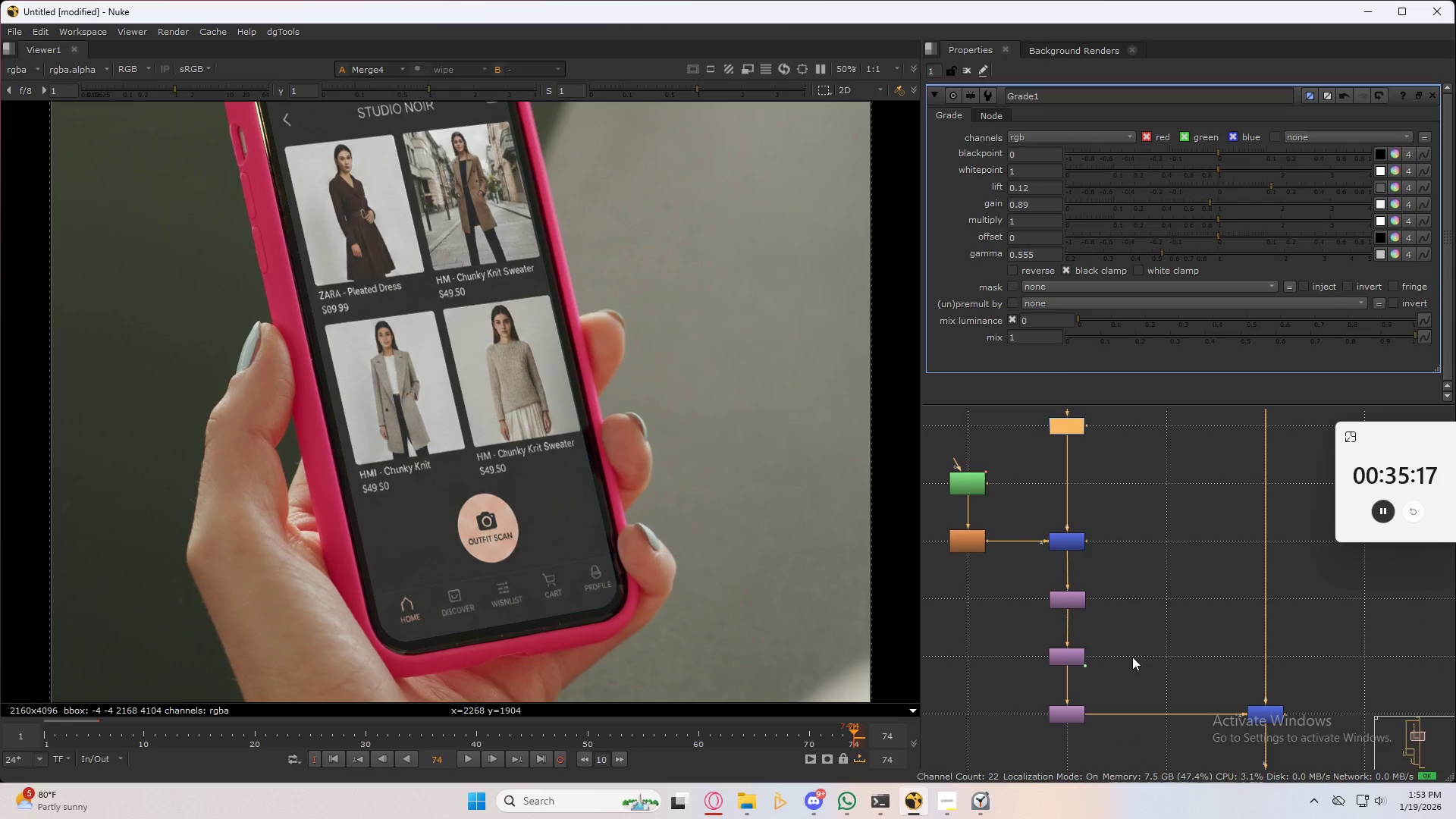 
wait(6.17)
 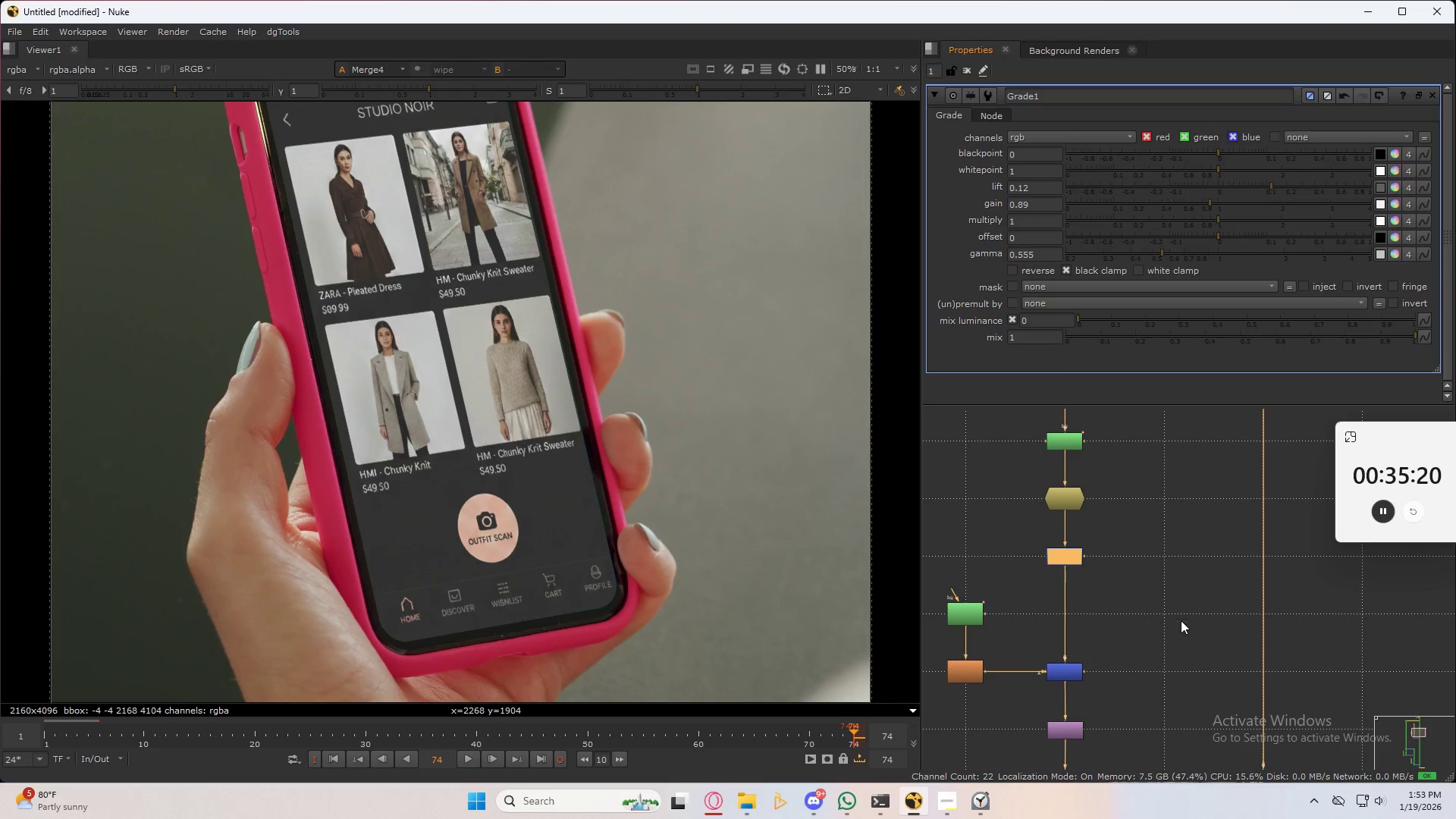 
left_click_drag(start_coordinate=[956, 477], to_coordinate=[1147, 689])
 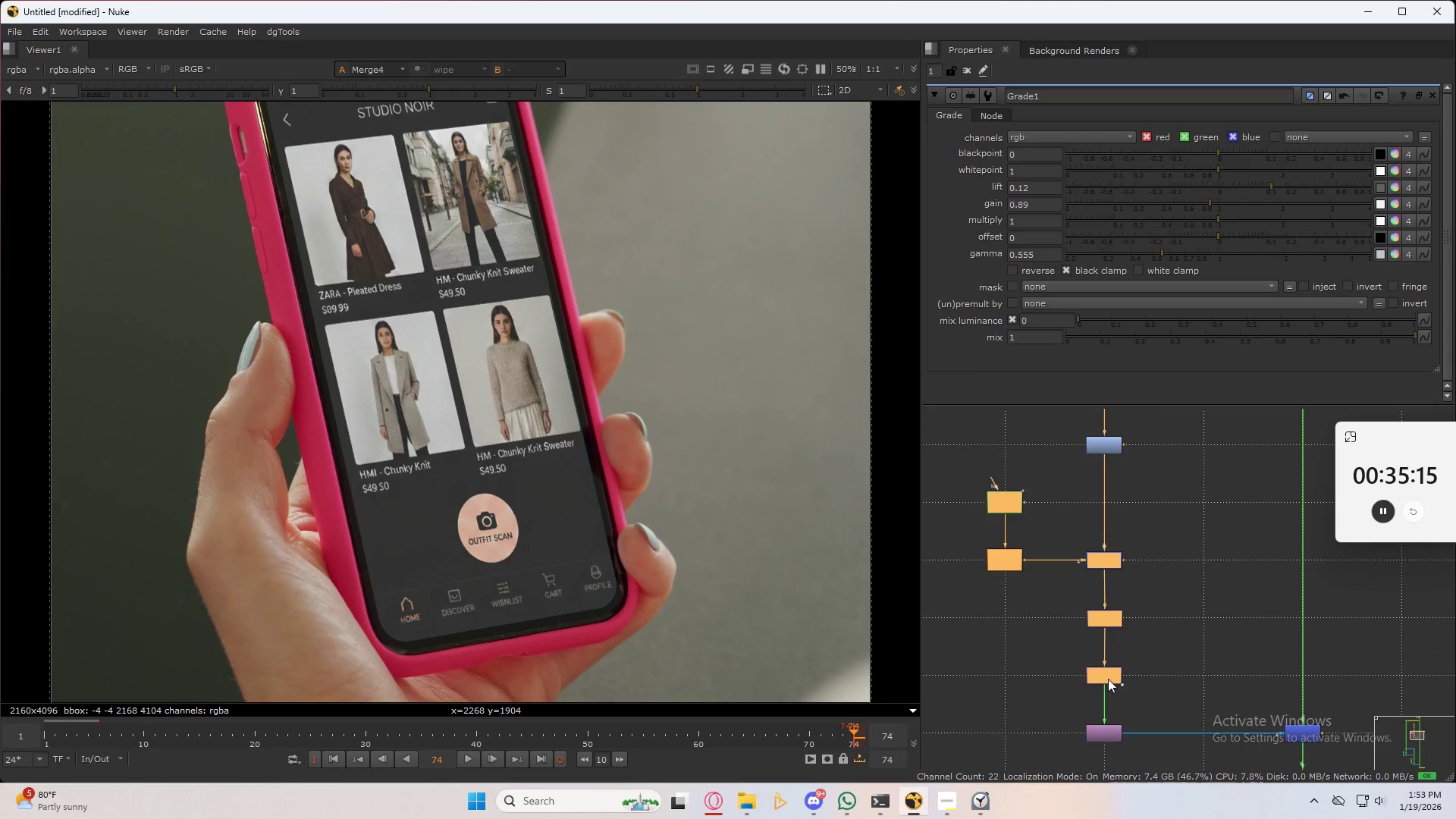 
left_click_drag(start_coordinate=[1106, 679], to_coordinate=[1106, 623])
 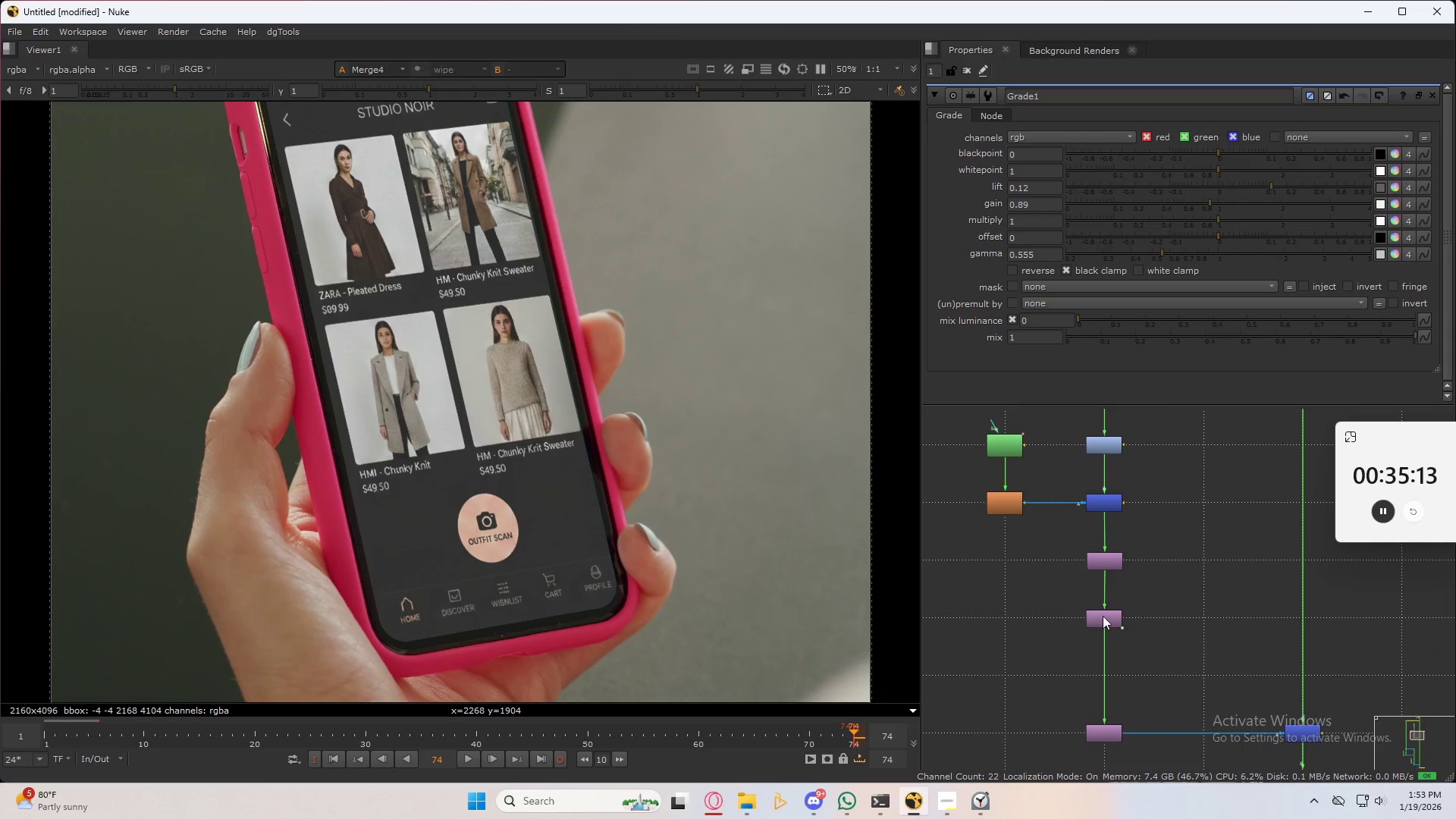 
double_click([1101, 616])
 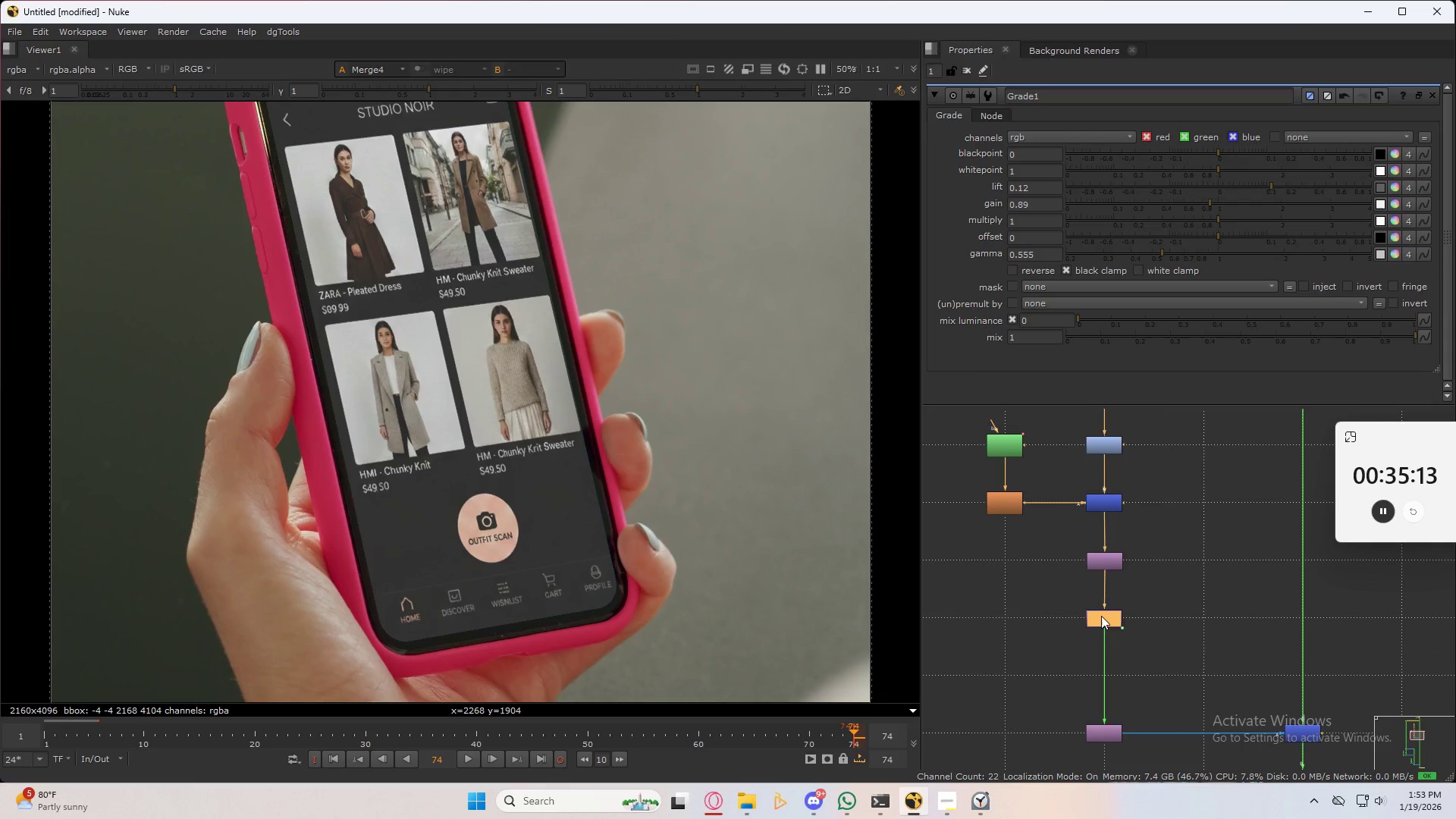 
key(Tab)
type(def)
 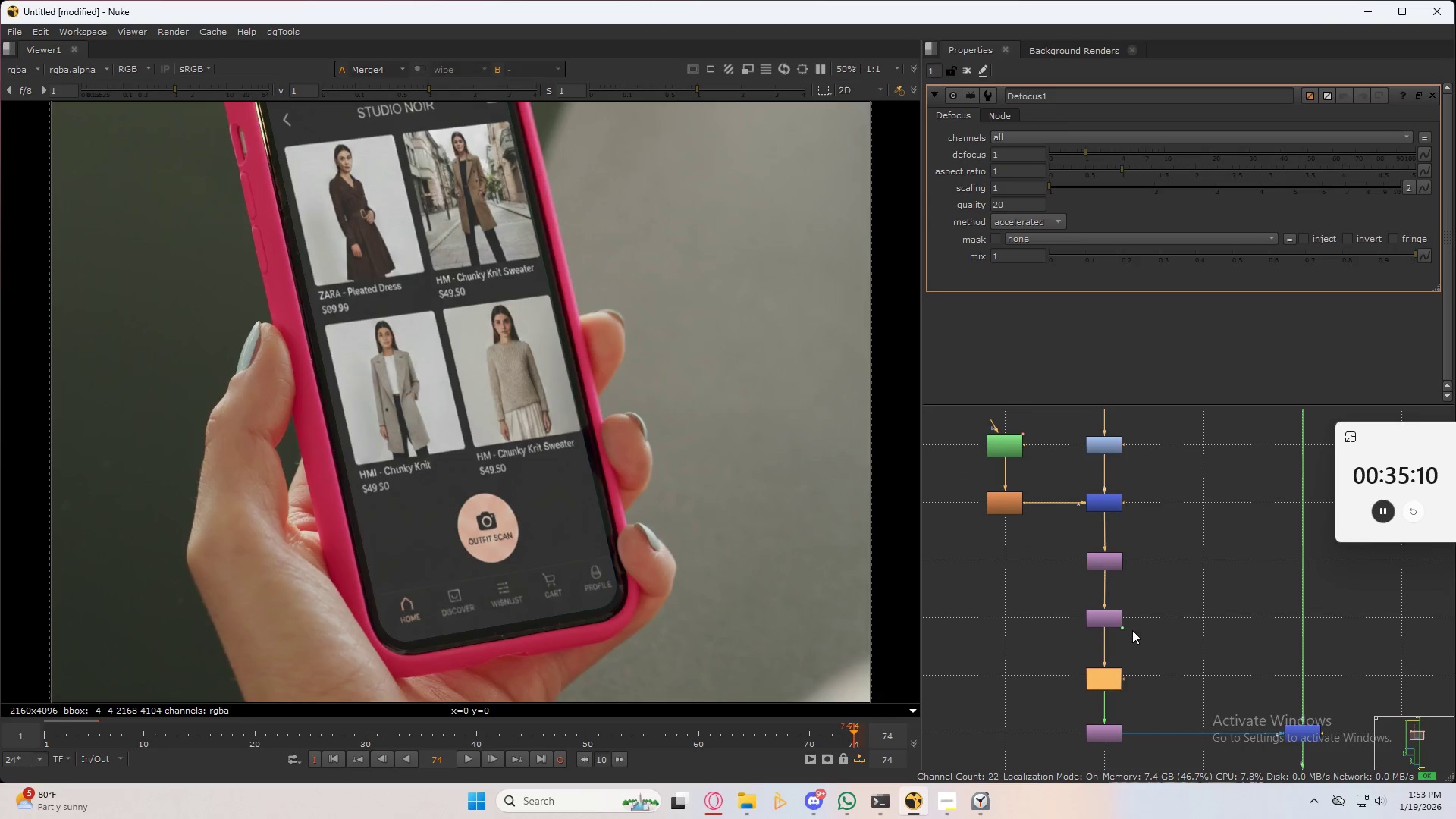 
left_click_drag(start_coordinate=[1106, 676], to_coordinate=[1107, 670])
 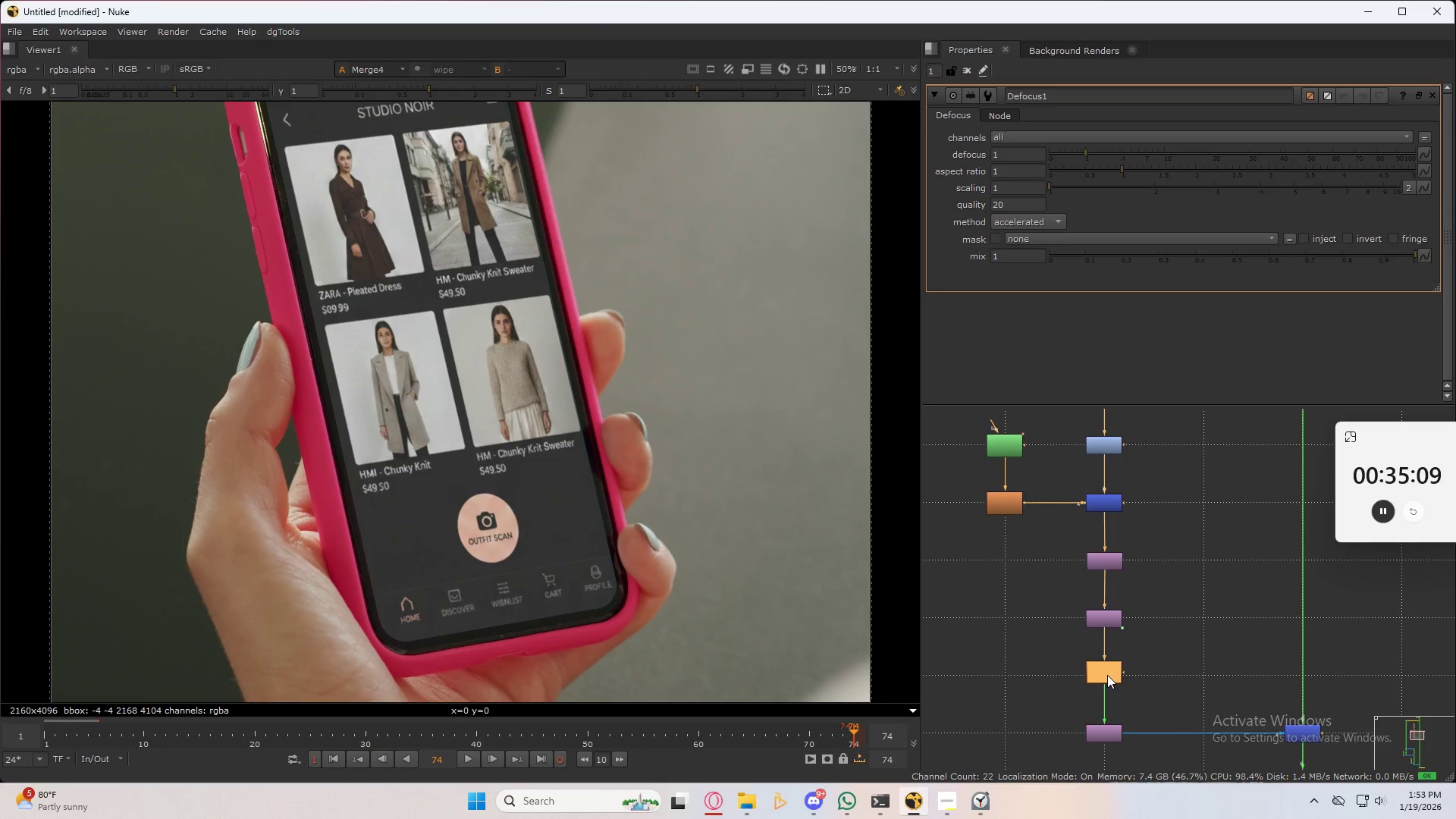 
left_click_drag(start_coordinate=[1107, 675], to_coordinate=[1107, 679])
 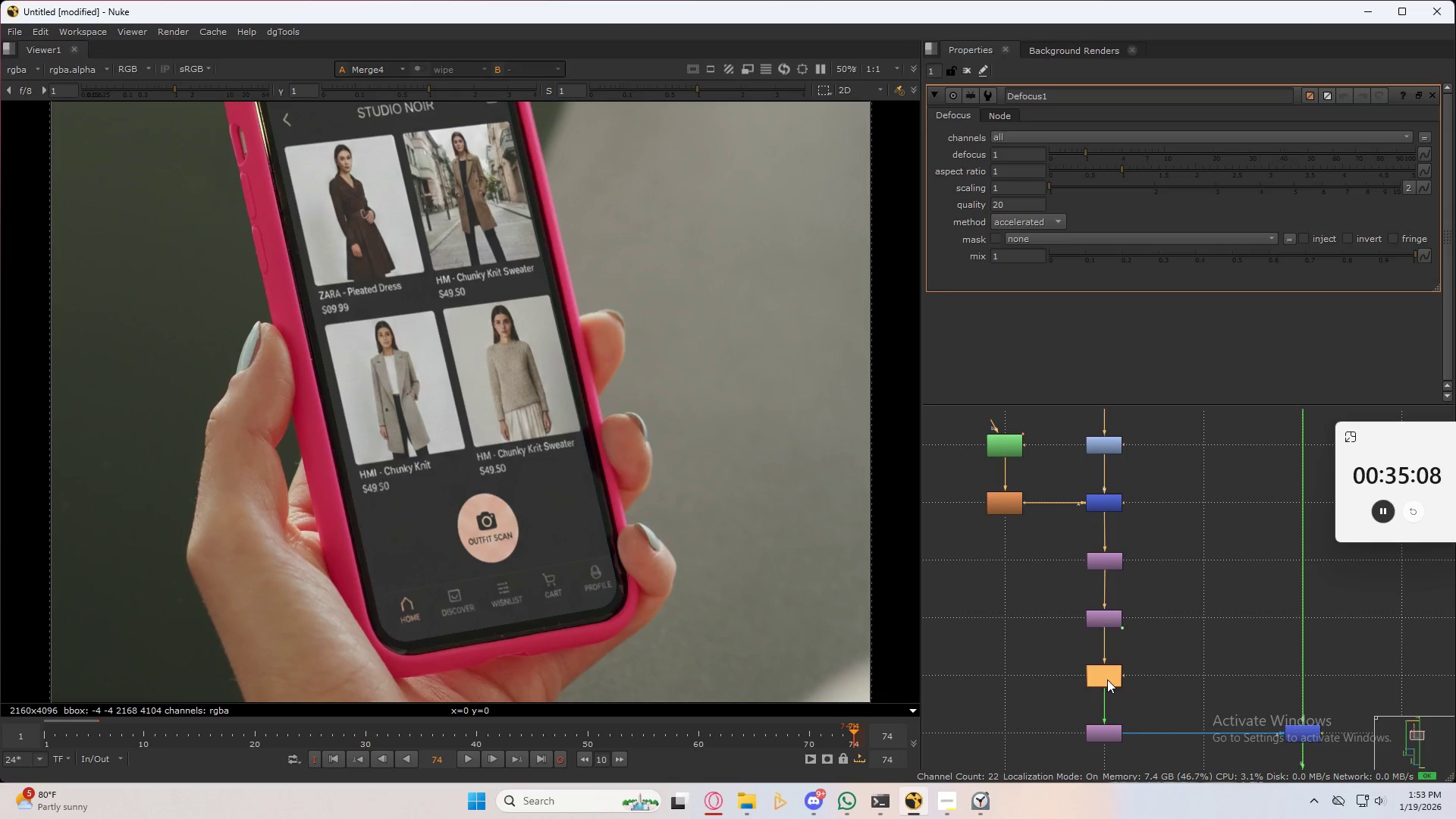 
double_click([1107, 679])
 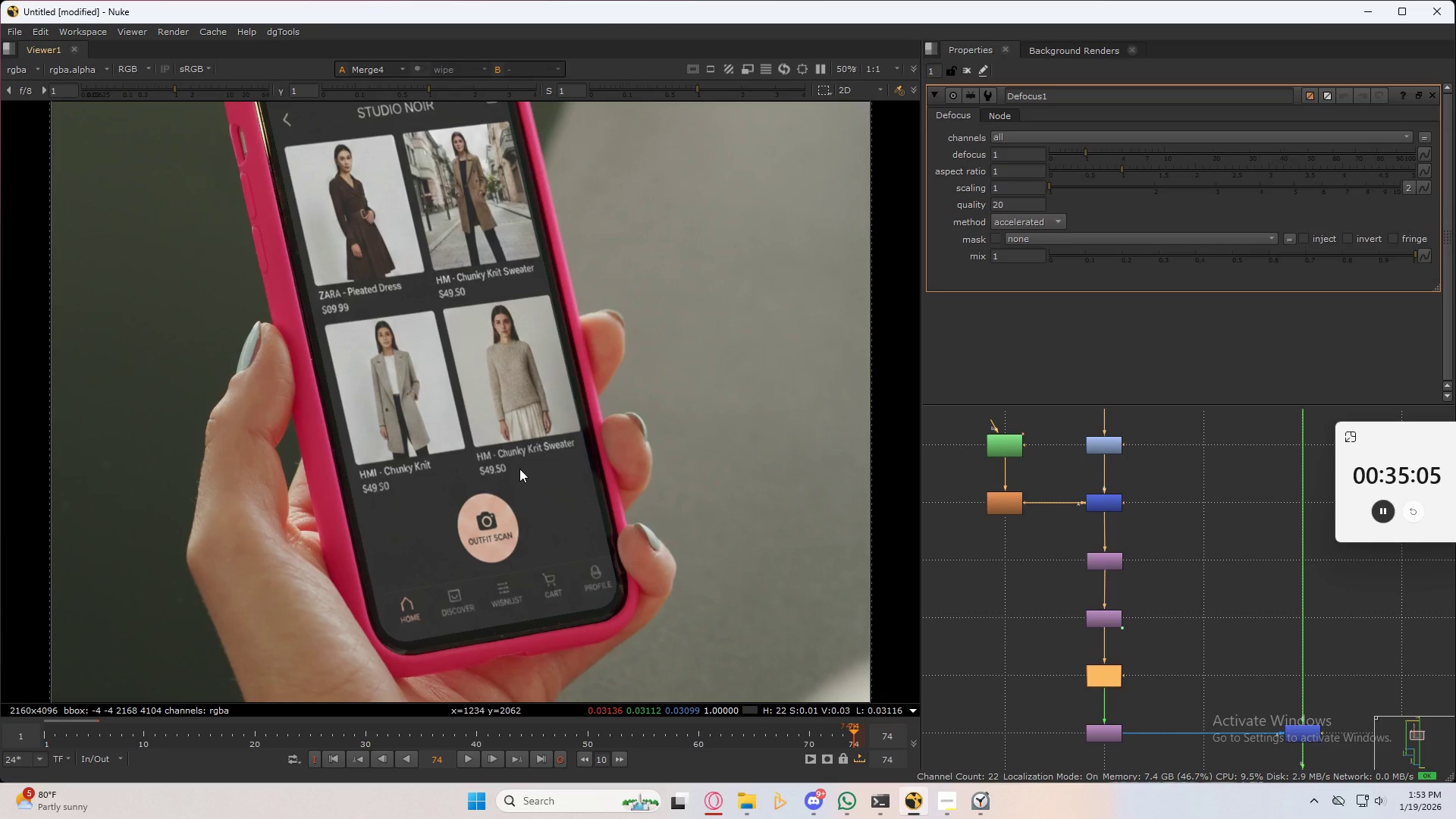 
scroll: coordinate [419, 537], scroll_direction: up, amount: 7.0
 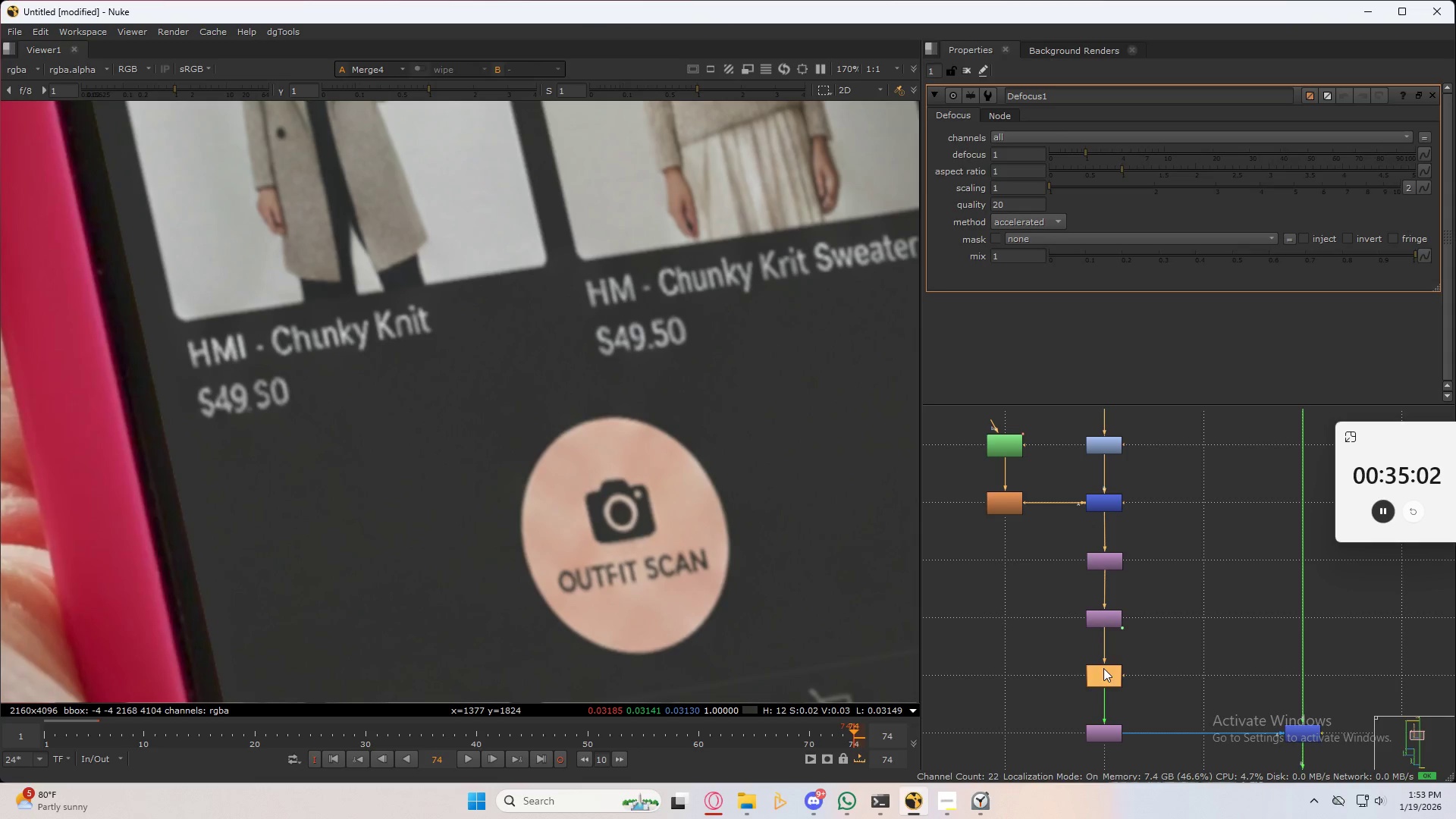 
left_click([1108, 673])
 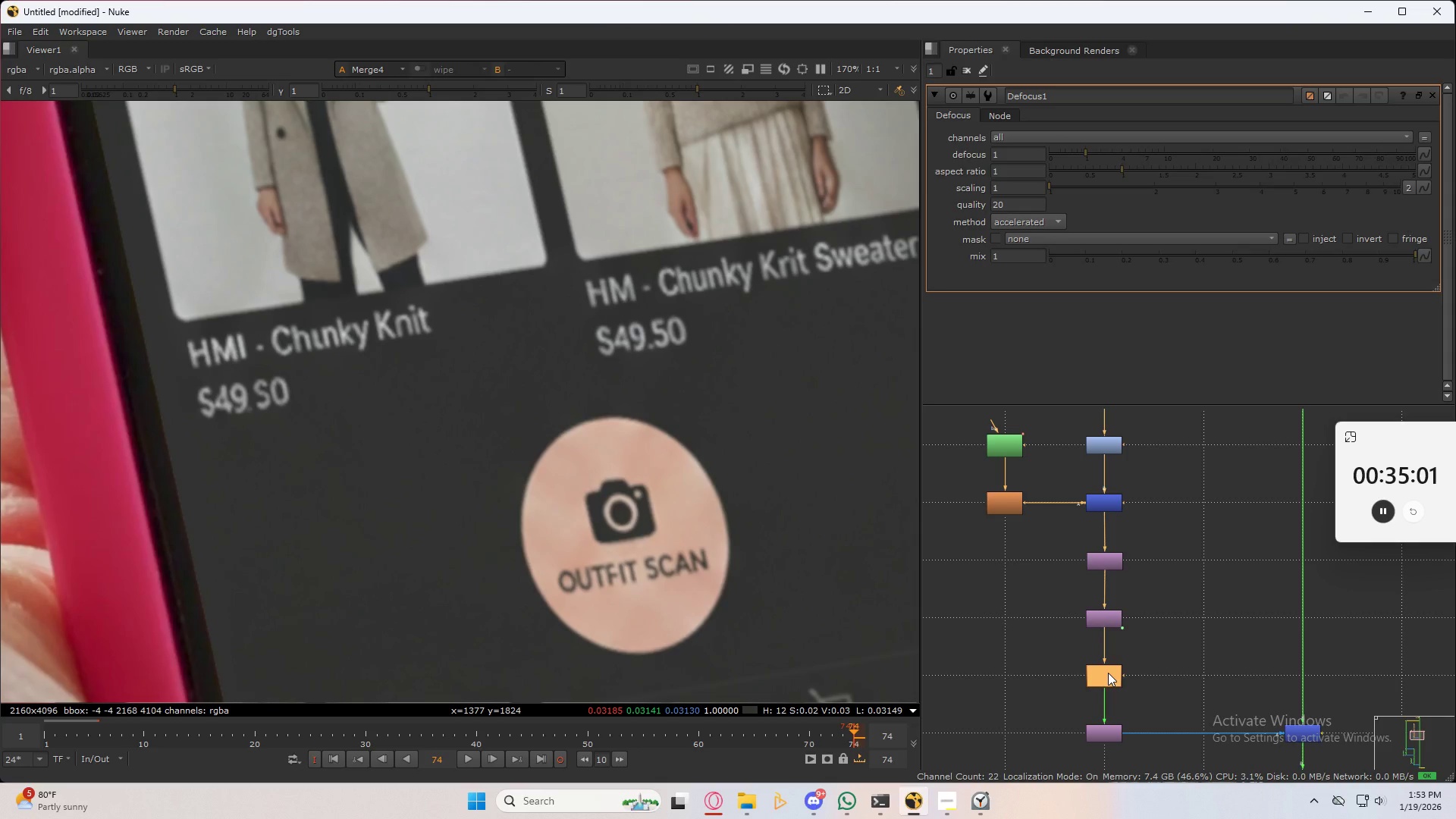 
type(dddd)
 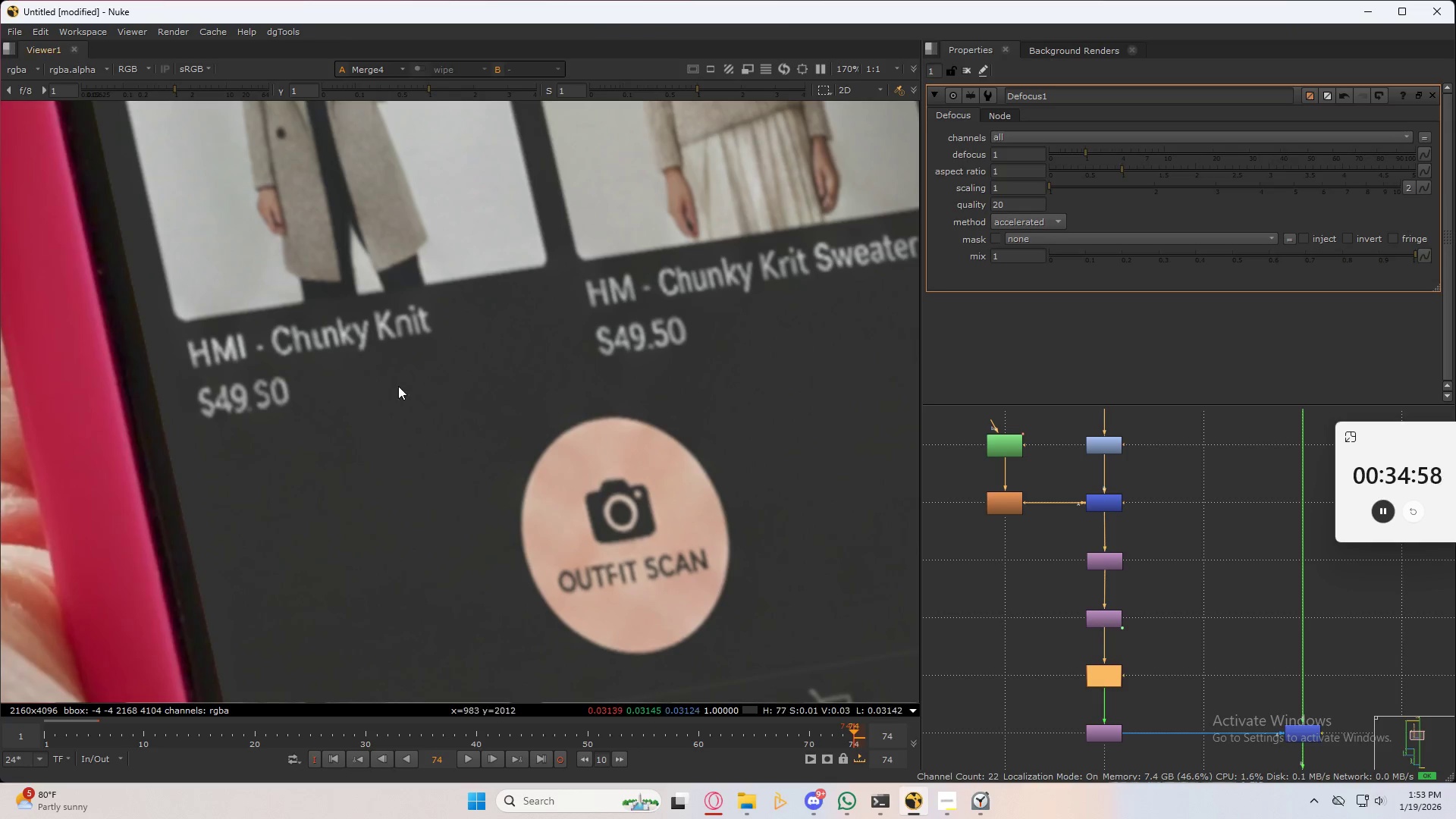 
scroll: coordinate [362, 297], scroll_direction: down, amount: 7.0
 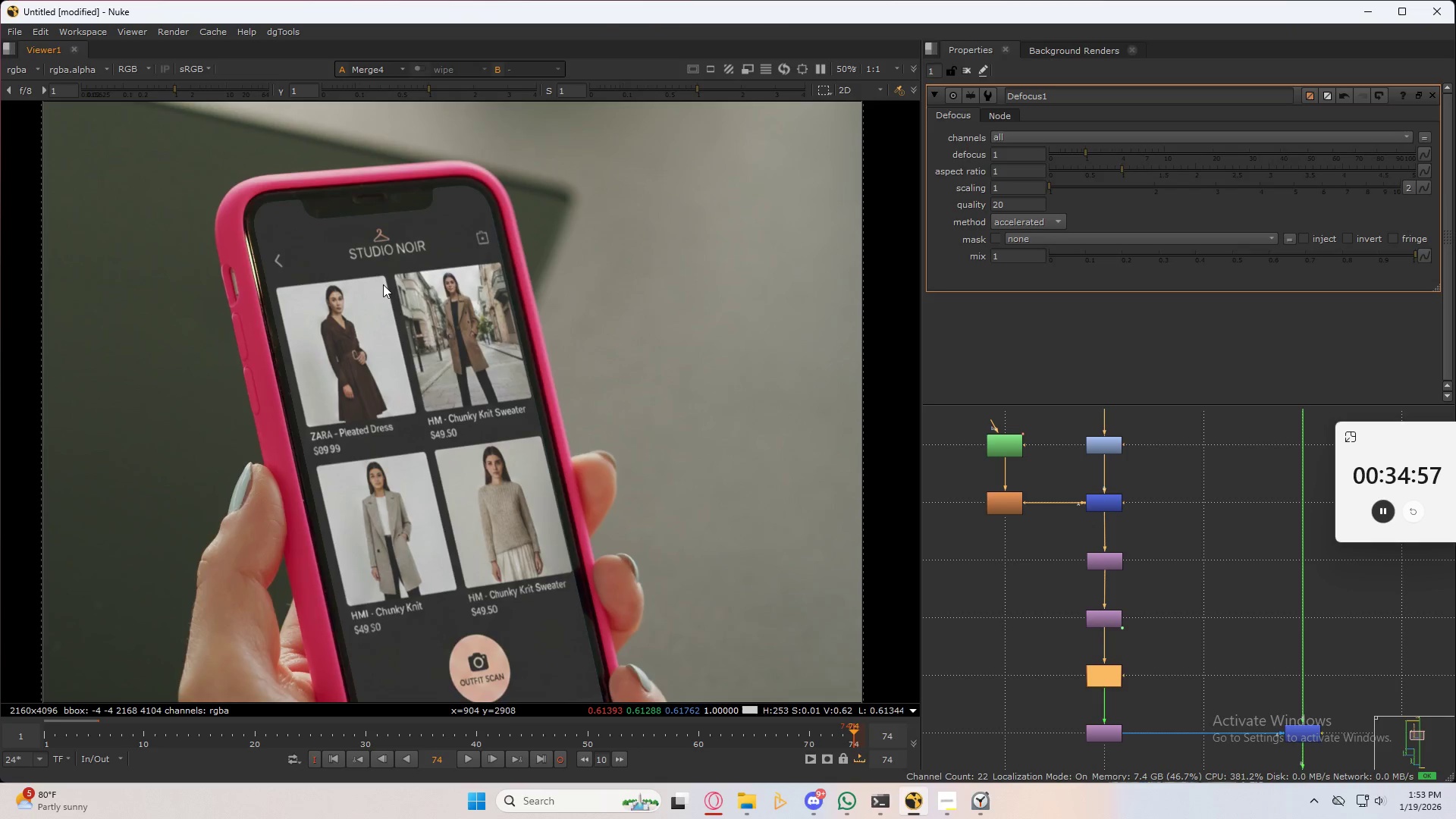 
key(D)
 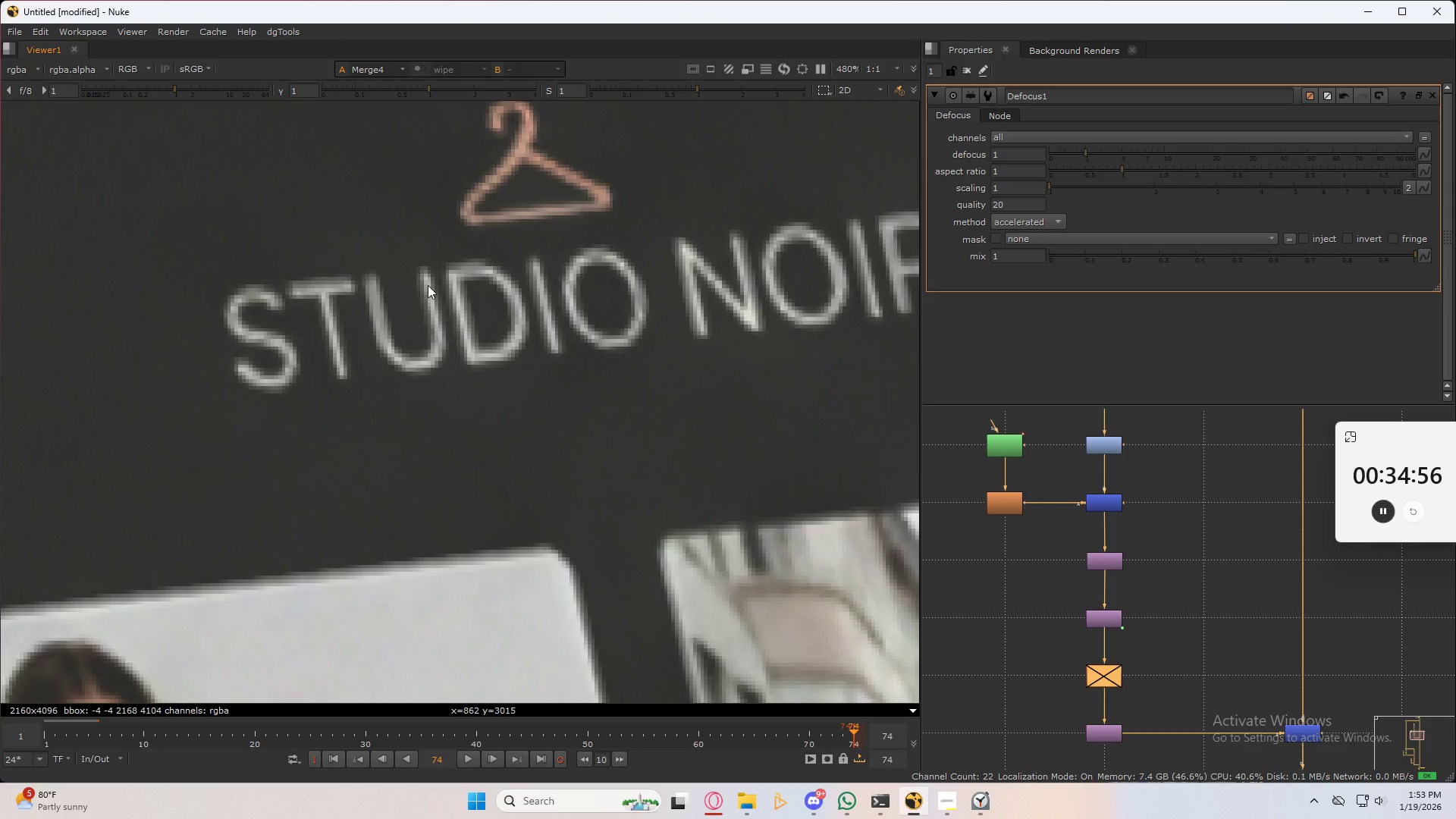 
scroll: coordinate [428, 285], scroll_direction: up, amount: 13.0
 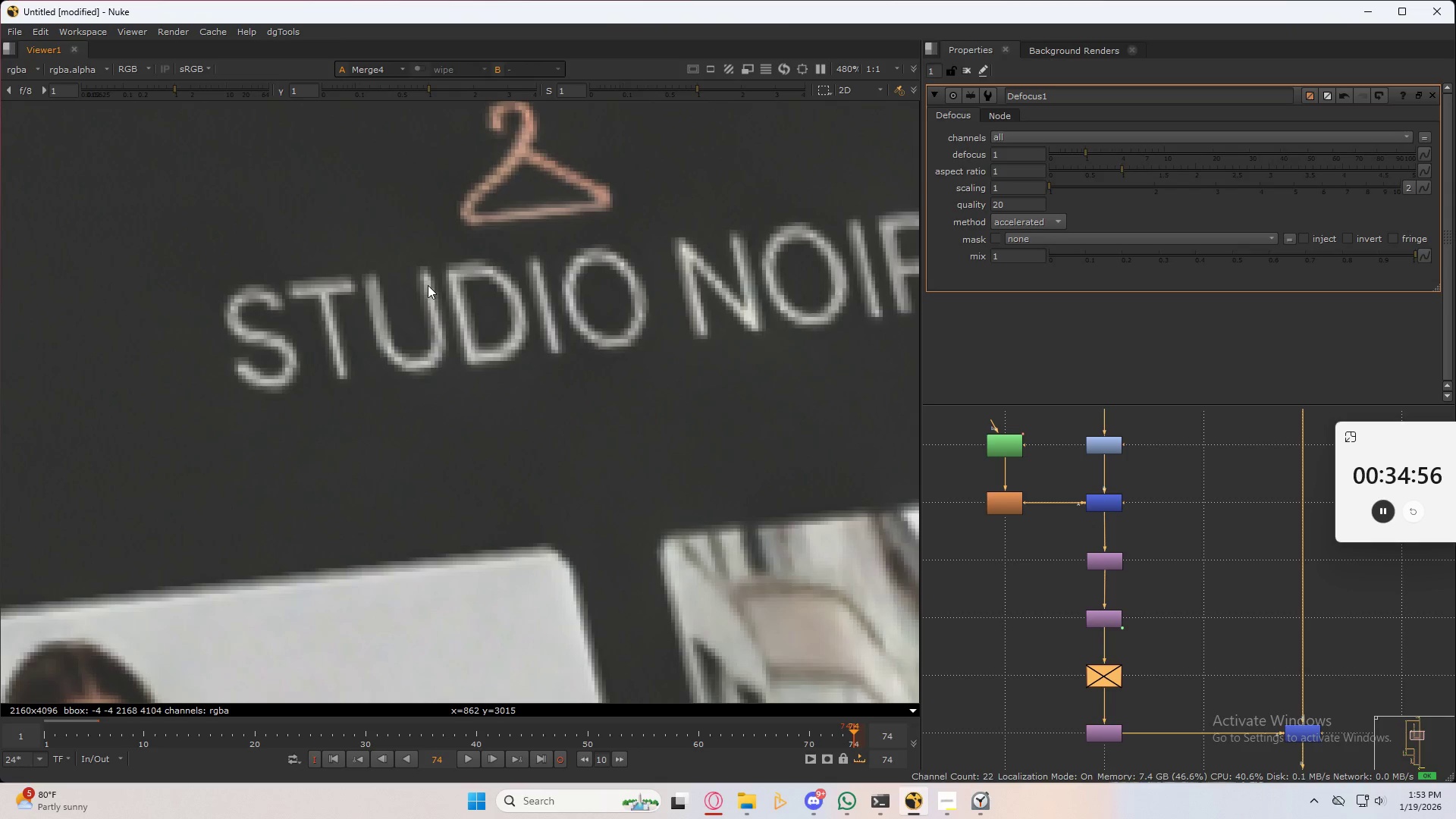 
type(dd)
 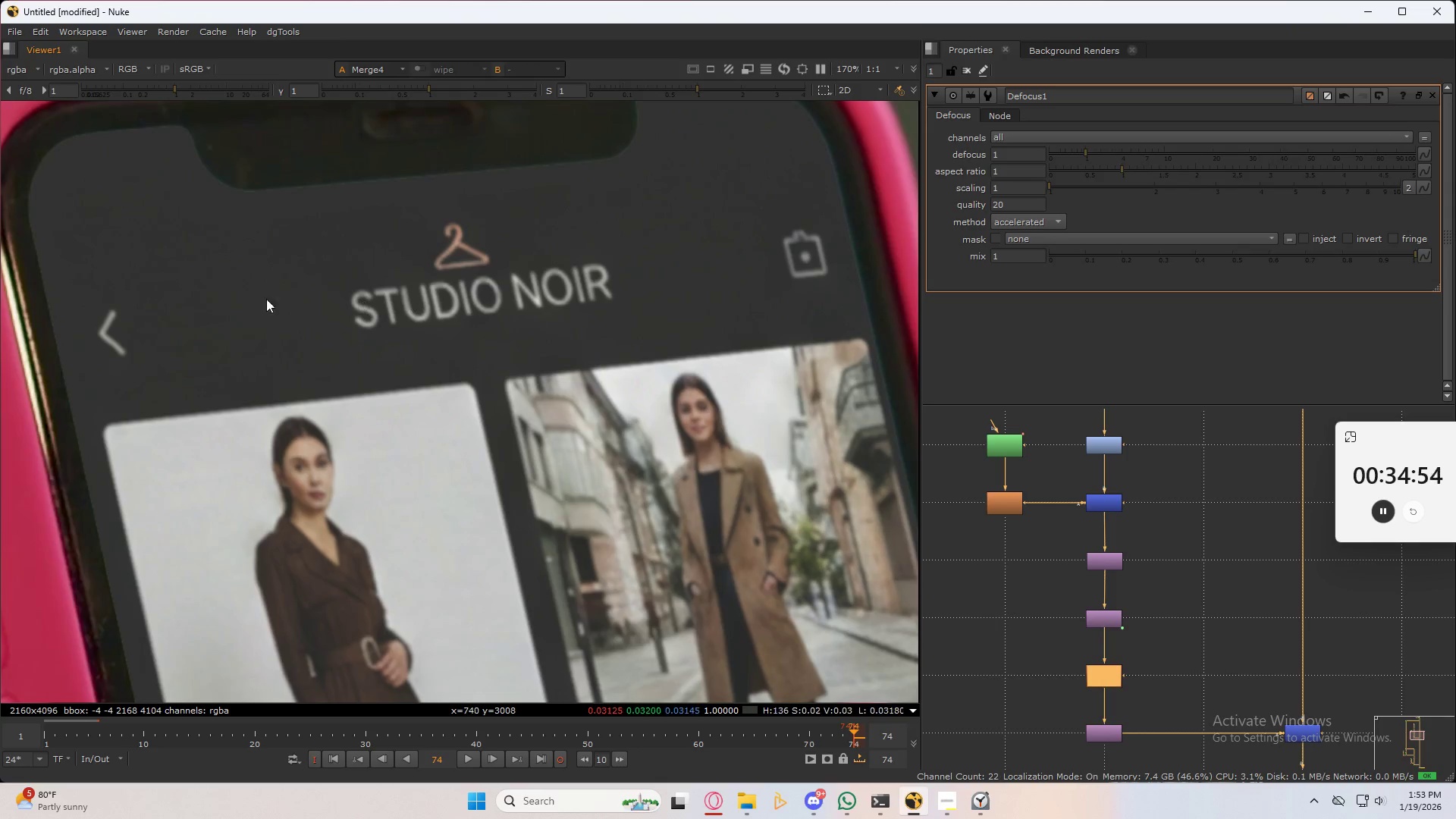 
scroll: coordinate [421, 294], scroll_direction: down, amount: 6.0
 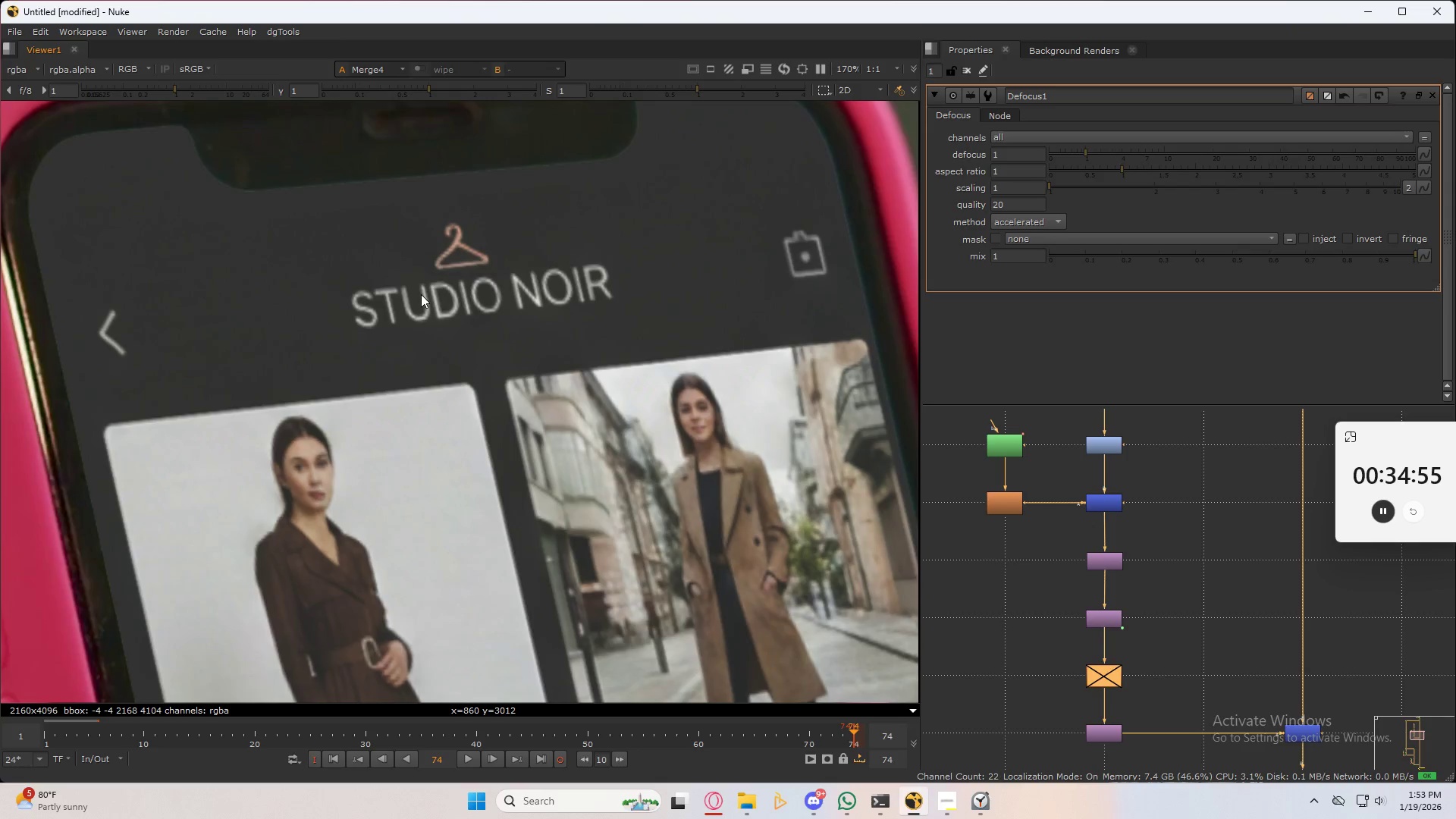 
key(D)
 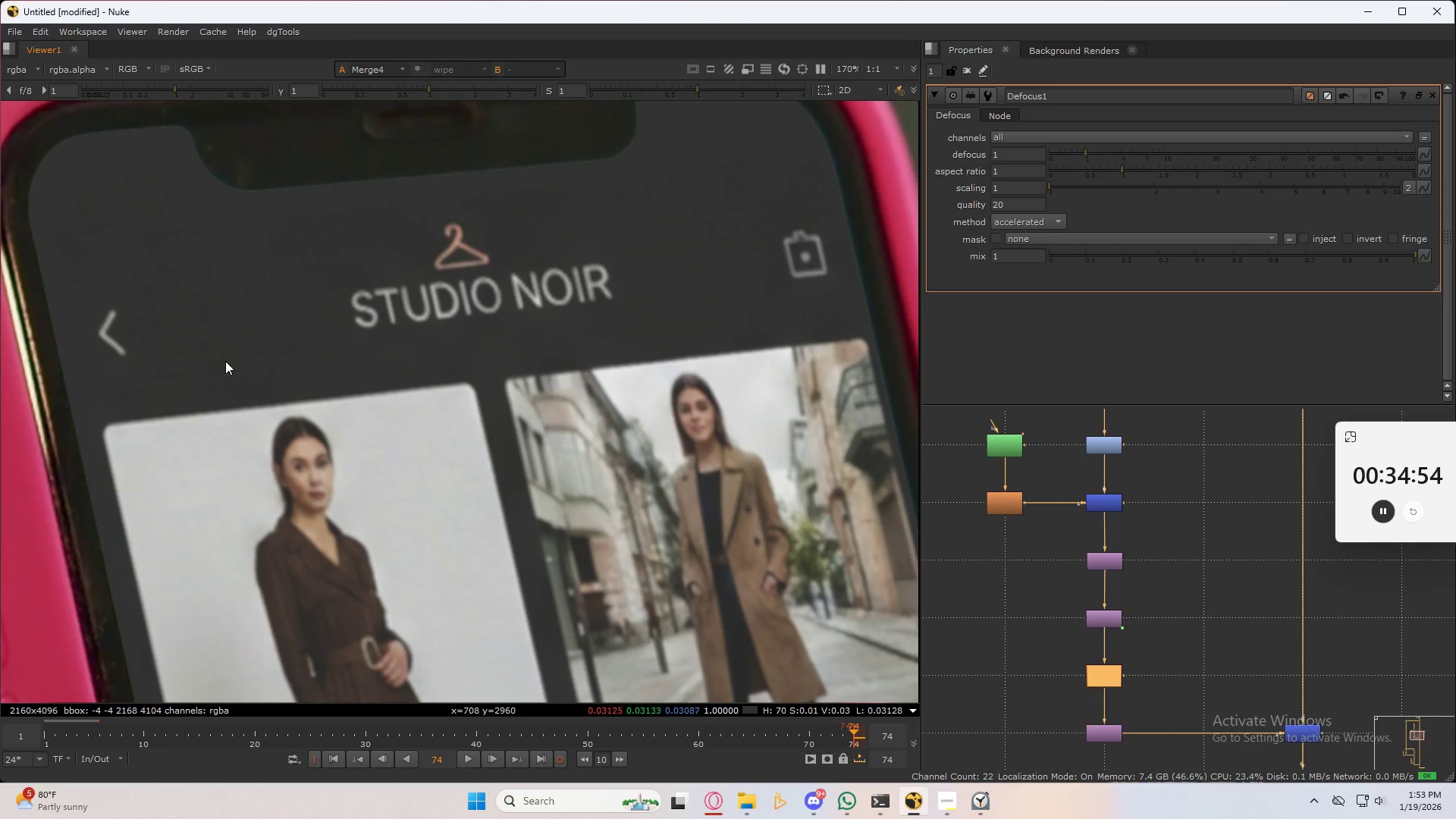 
scroll: coordinate [261, 350], scroll_direction: down, amount: 7.0
 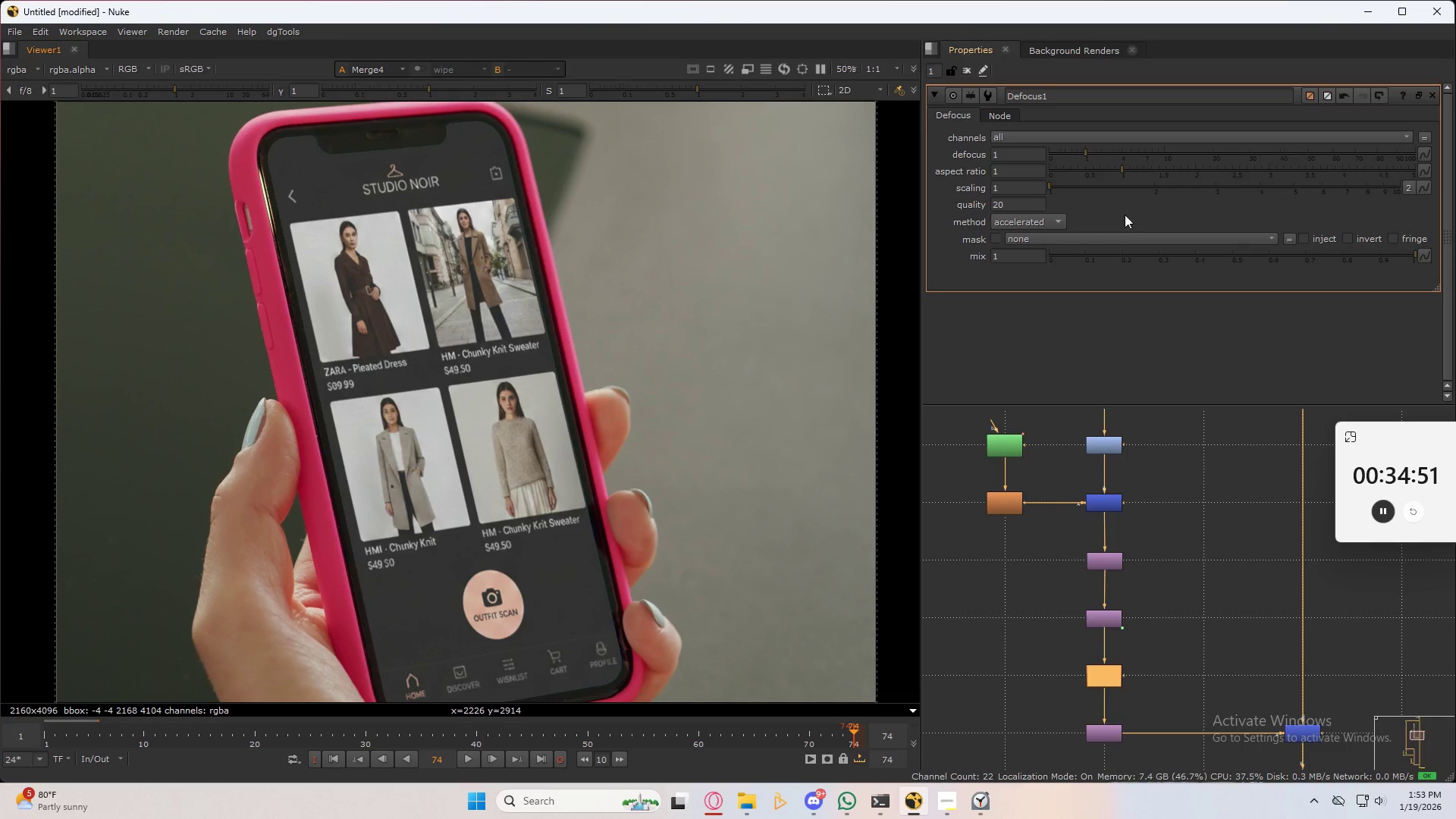 
scroll: coordinate [293, 400], scroll_direction: up, amount: 8.0
 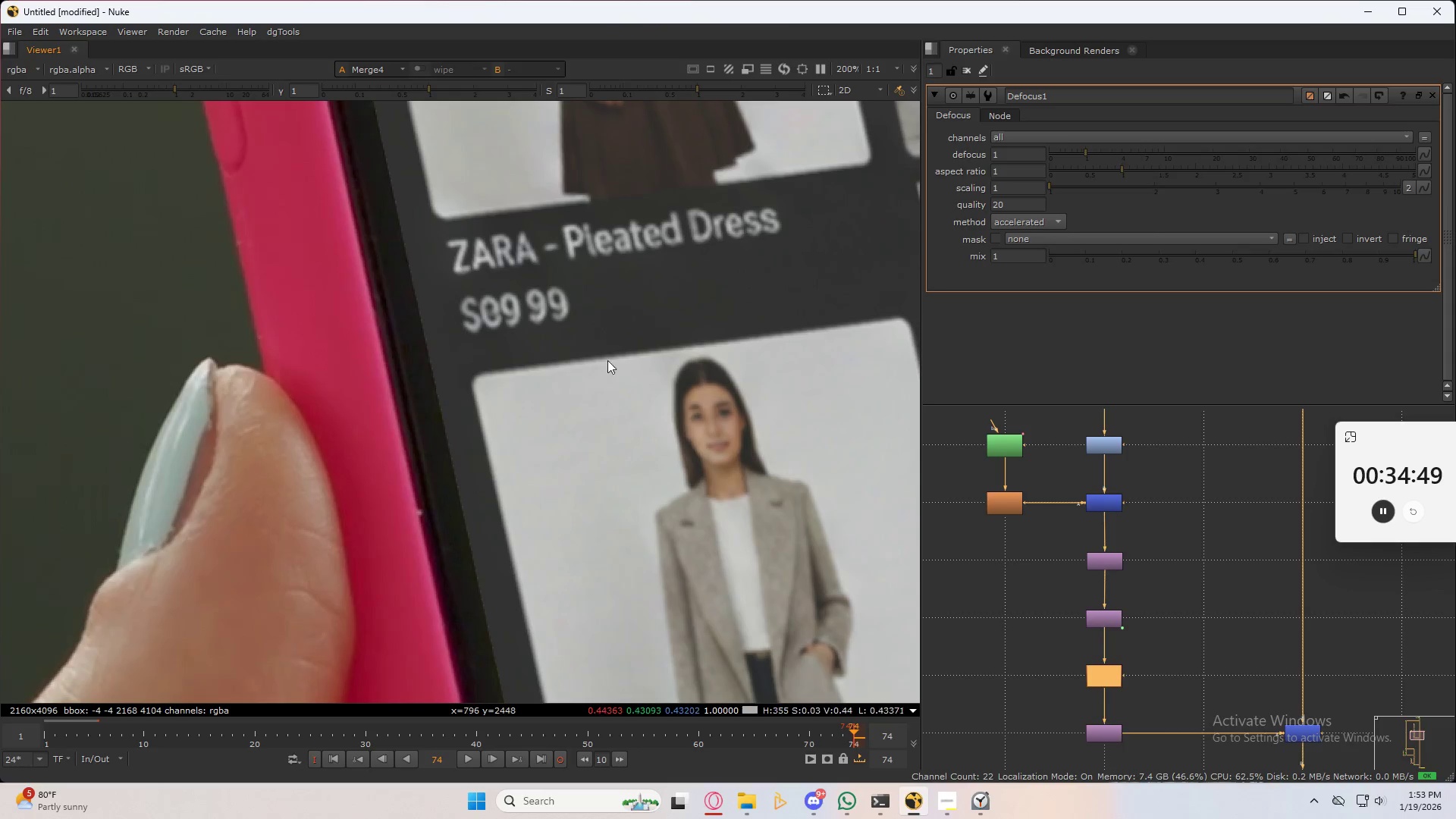 
scroll: coordinate [1166, 578], scroll_direction: down, amount: 17.0
 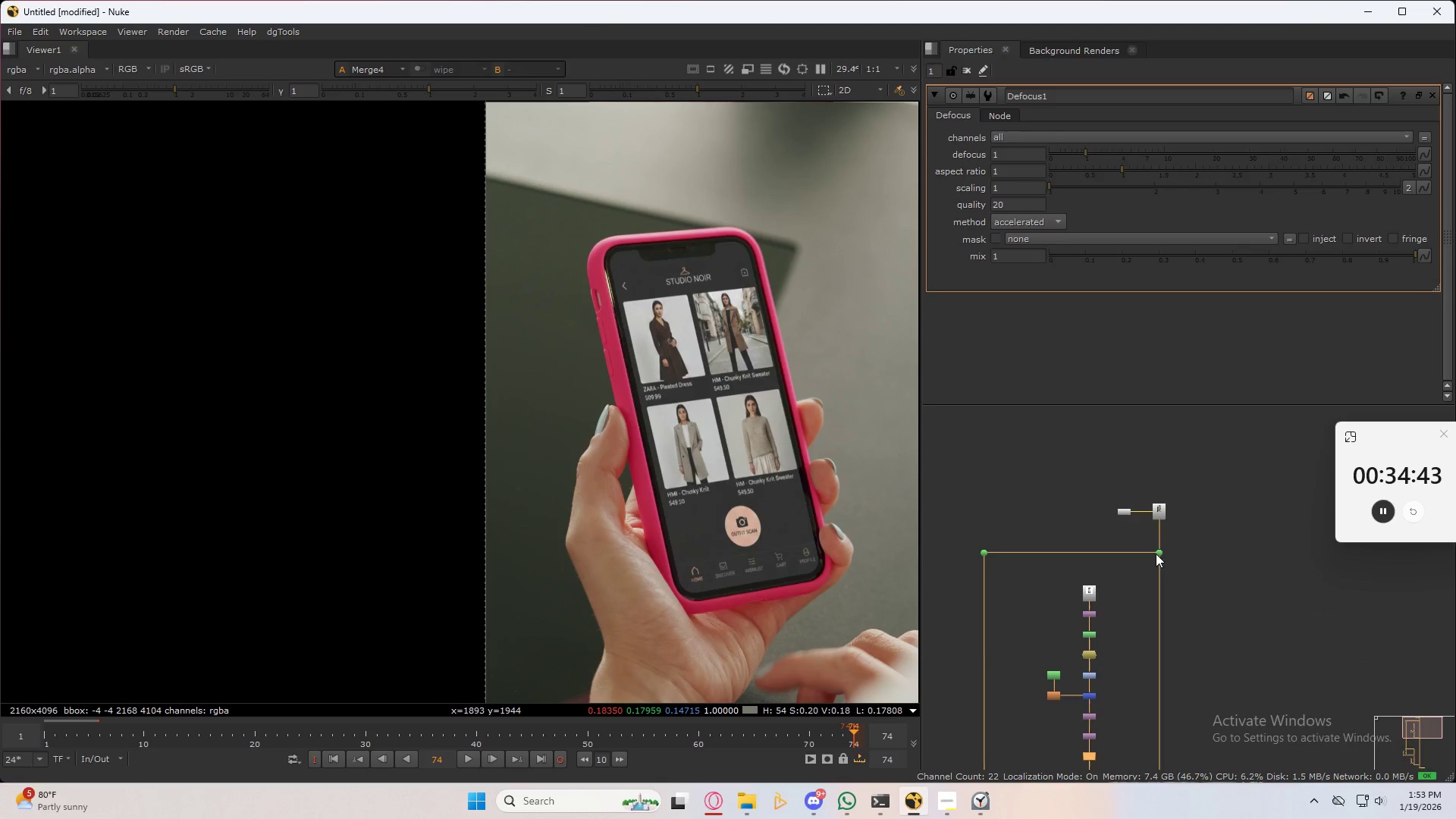 
left_click_drag(start_coordinate=[1211, 457], to_coordinate=[992, 548])
 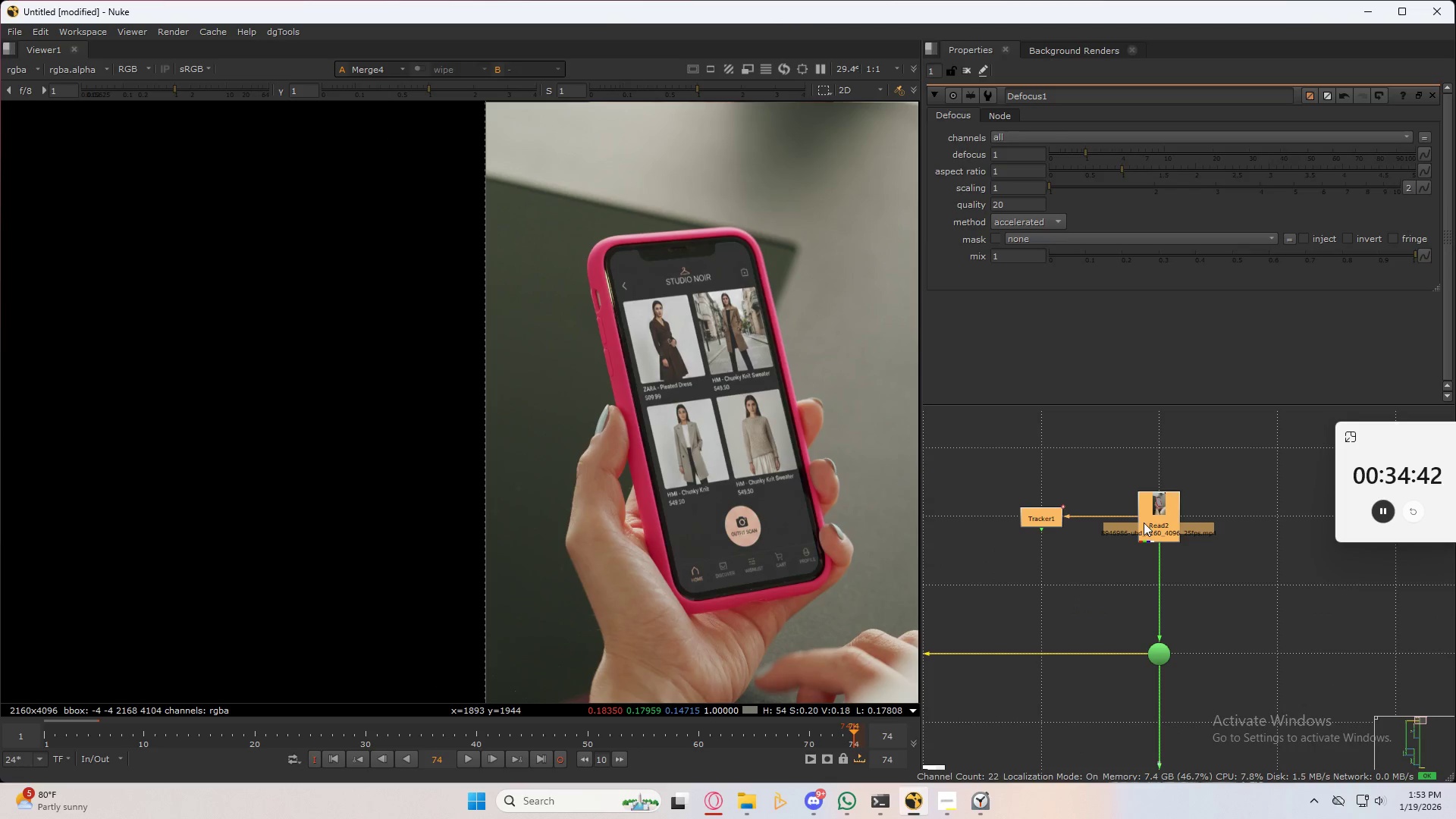 
scroll: coordinate [1159, 508], scroll_direction: up, amount: 7.0
 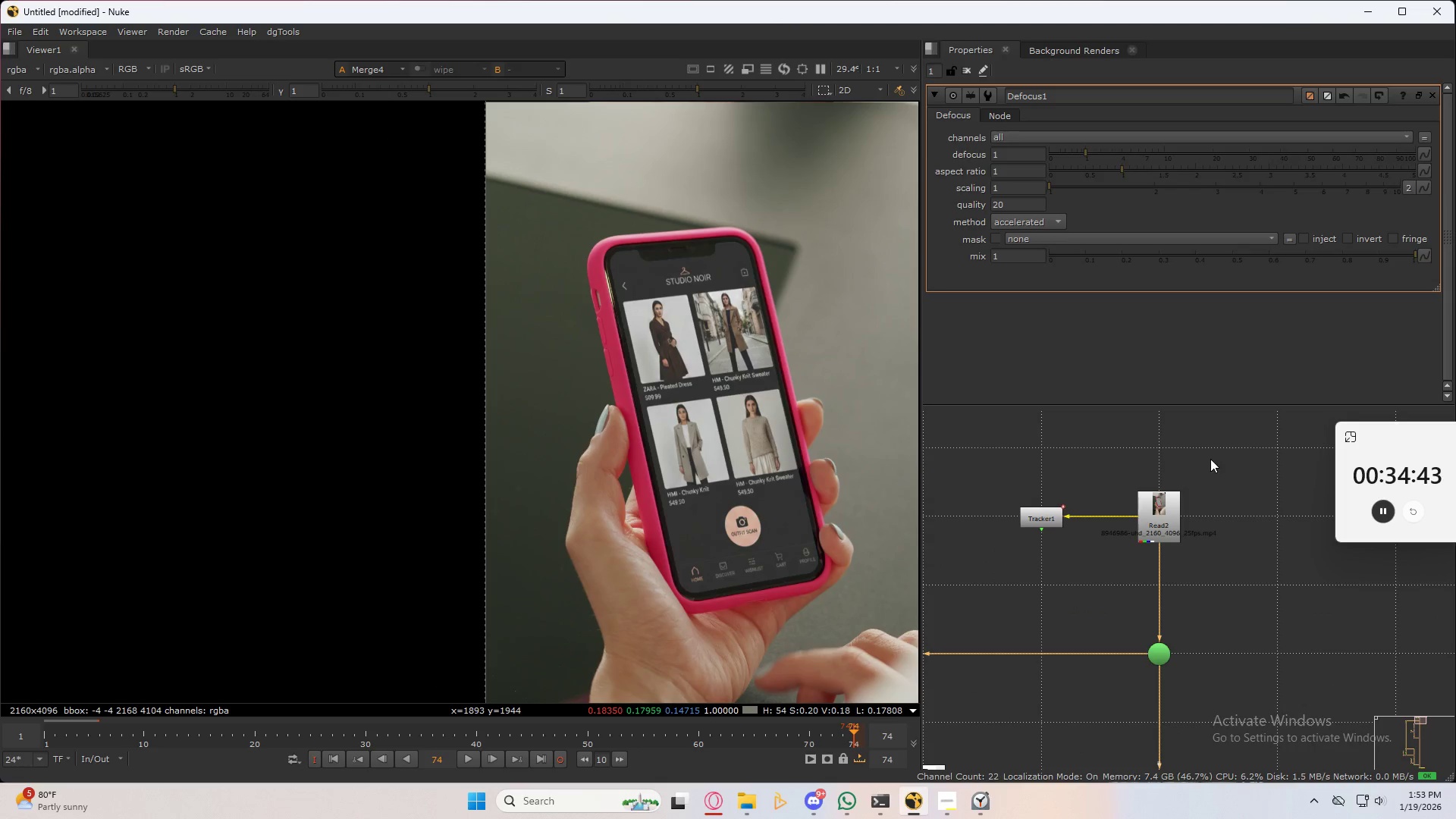 
left_click_drag(start_coordinate=[1144, 518], to_coordinate=[1144, 447])
 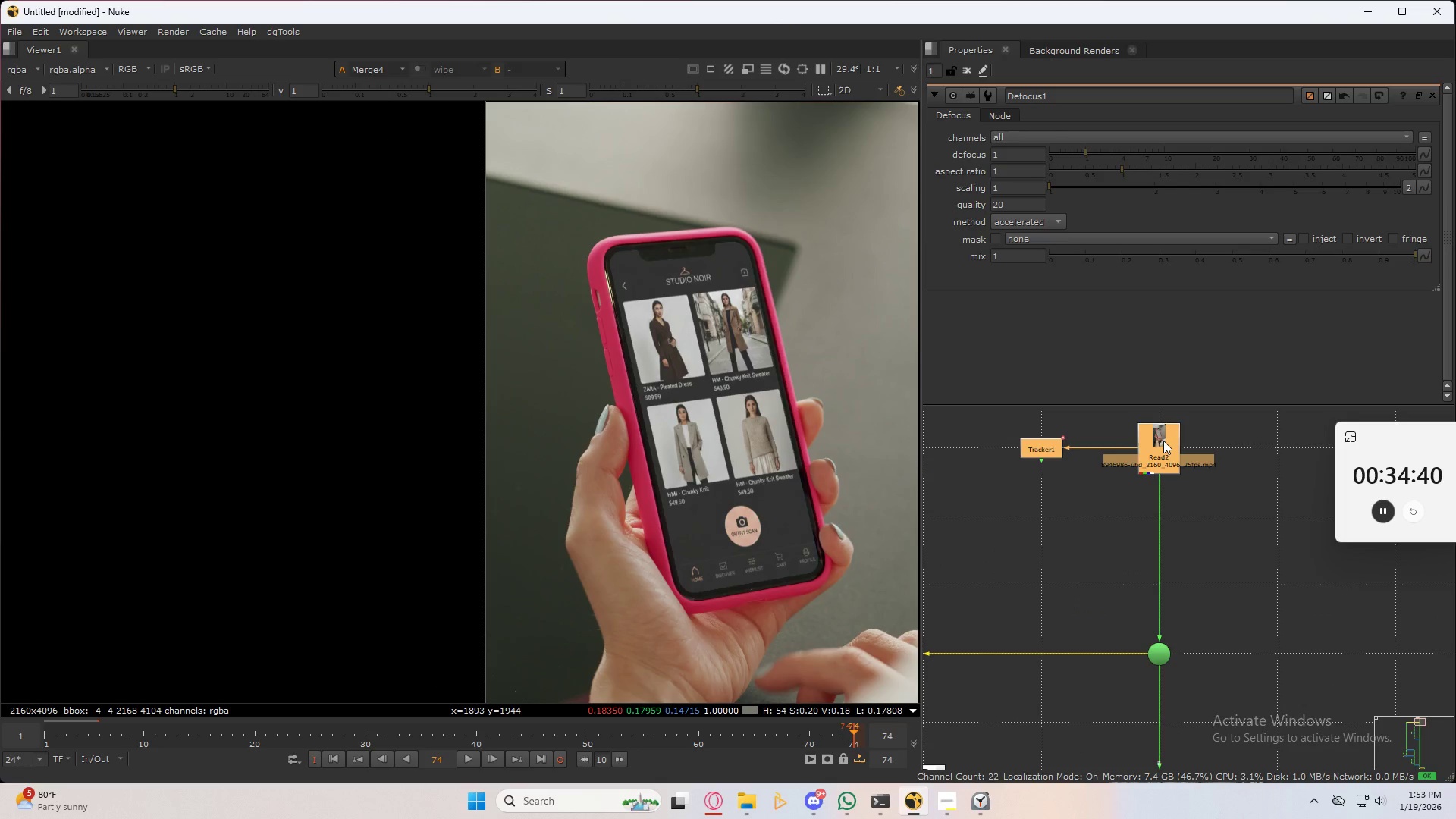 
left_click([1163, 441])
 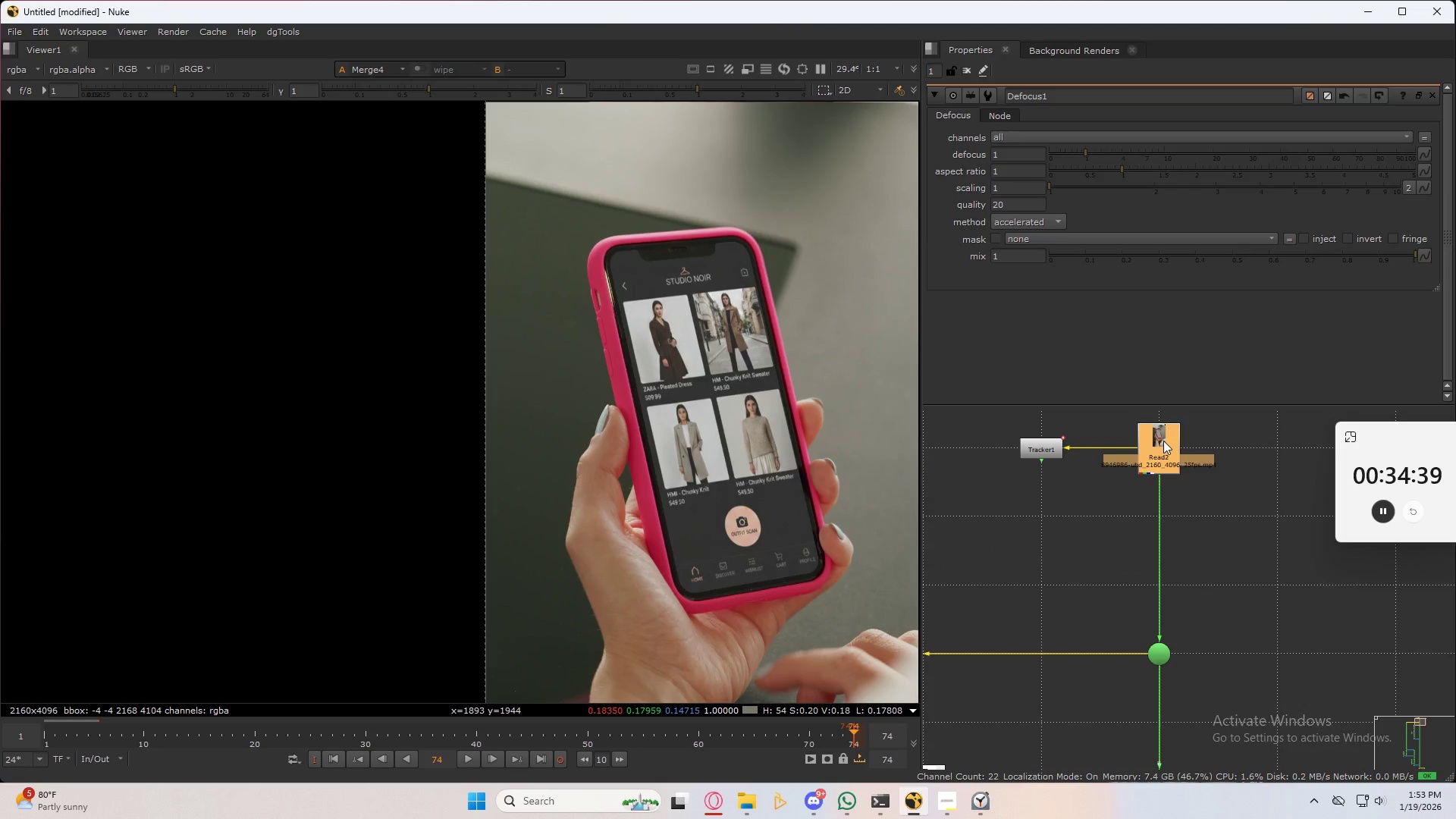 
key(Tab)
type(denoi)
 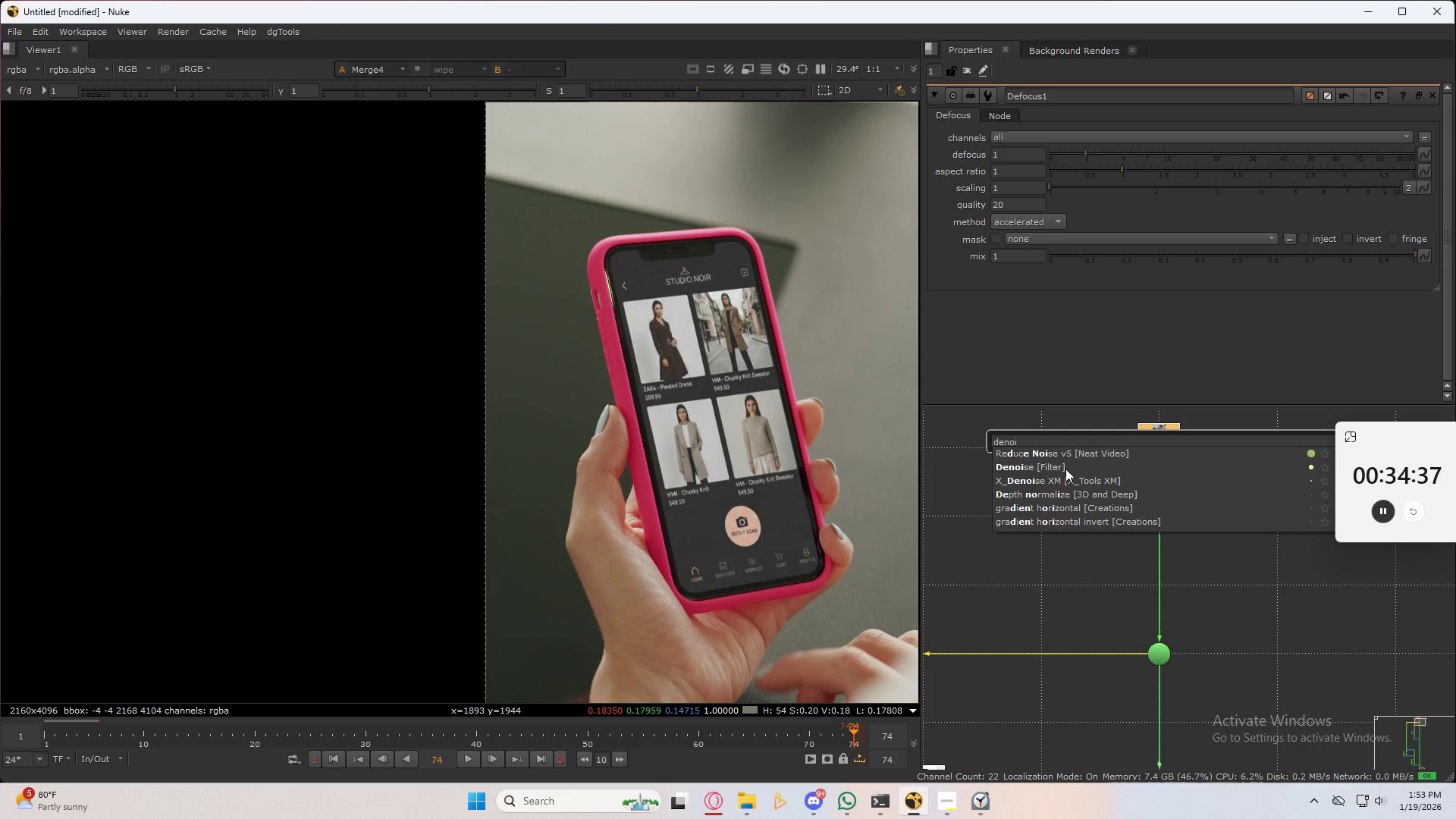 
left_click([1065, 469])
 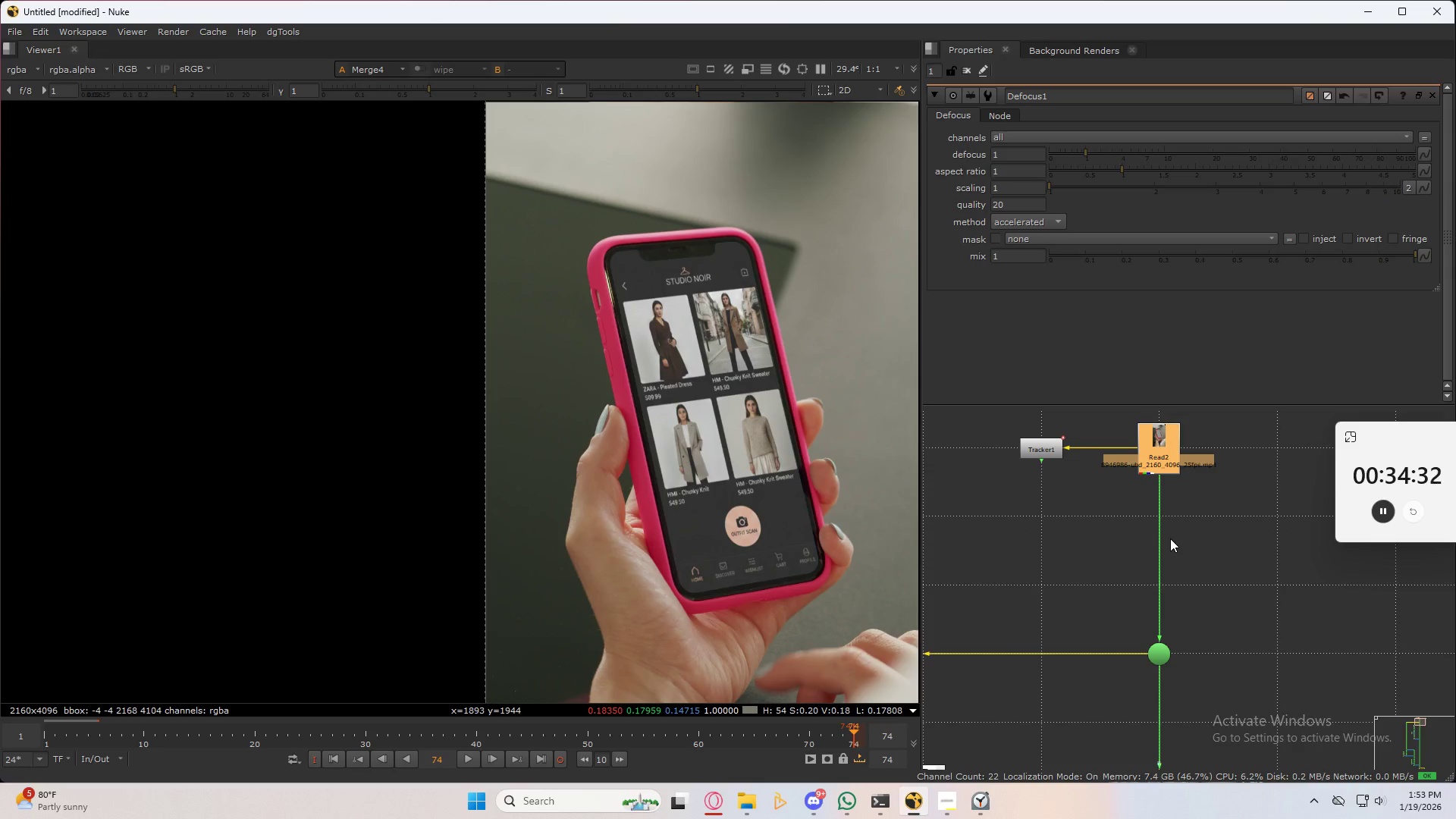 
wait(5.78)
 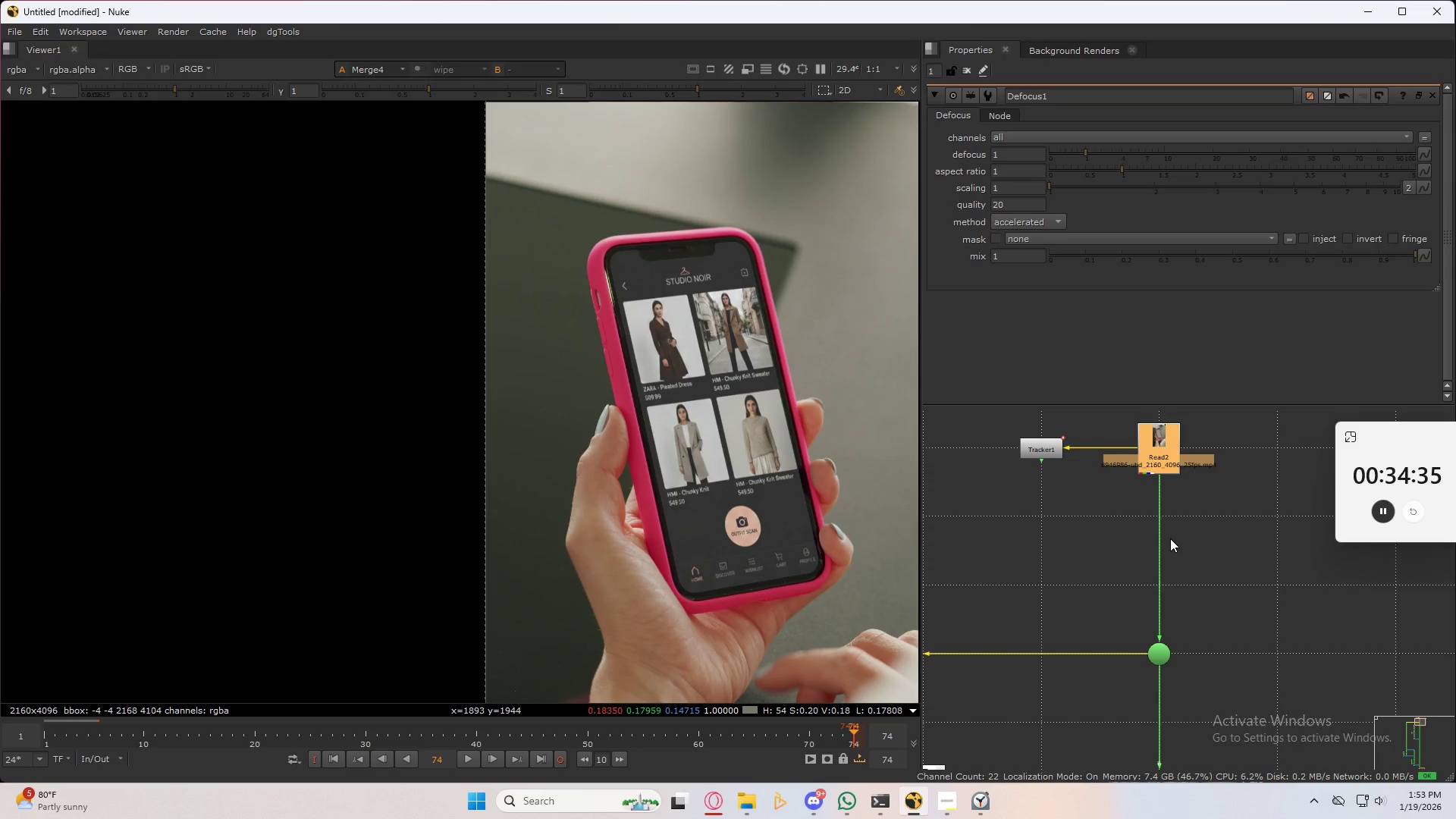 
left_click_drag(start_coordinate=[1133, 516], to_coordinate=[1155, 454])
 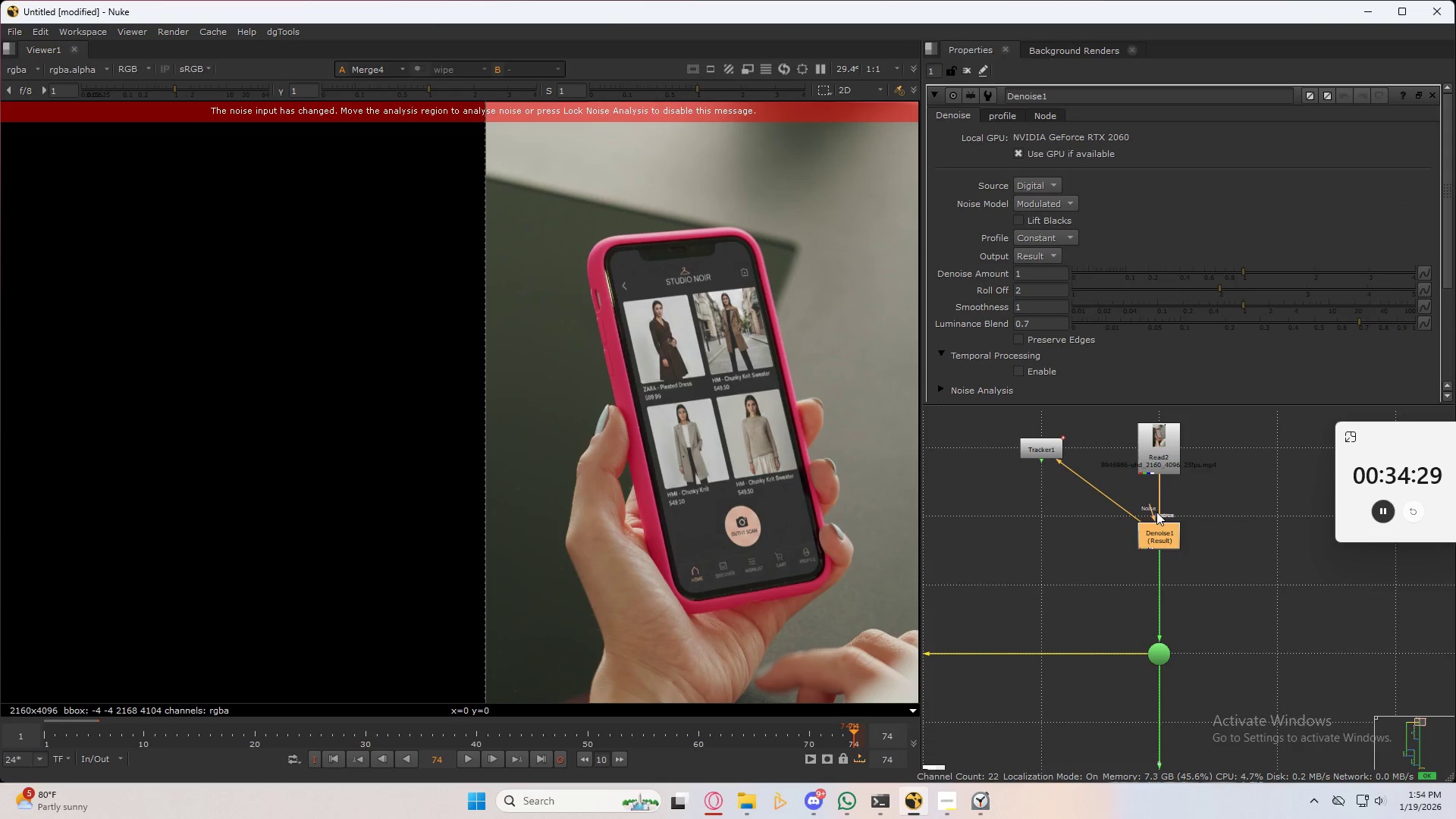 
left_click_drag(start_coordinate=[1160, 515], to_coordinate=[1149, 498])
 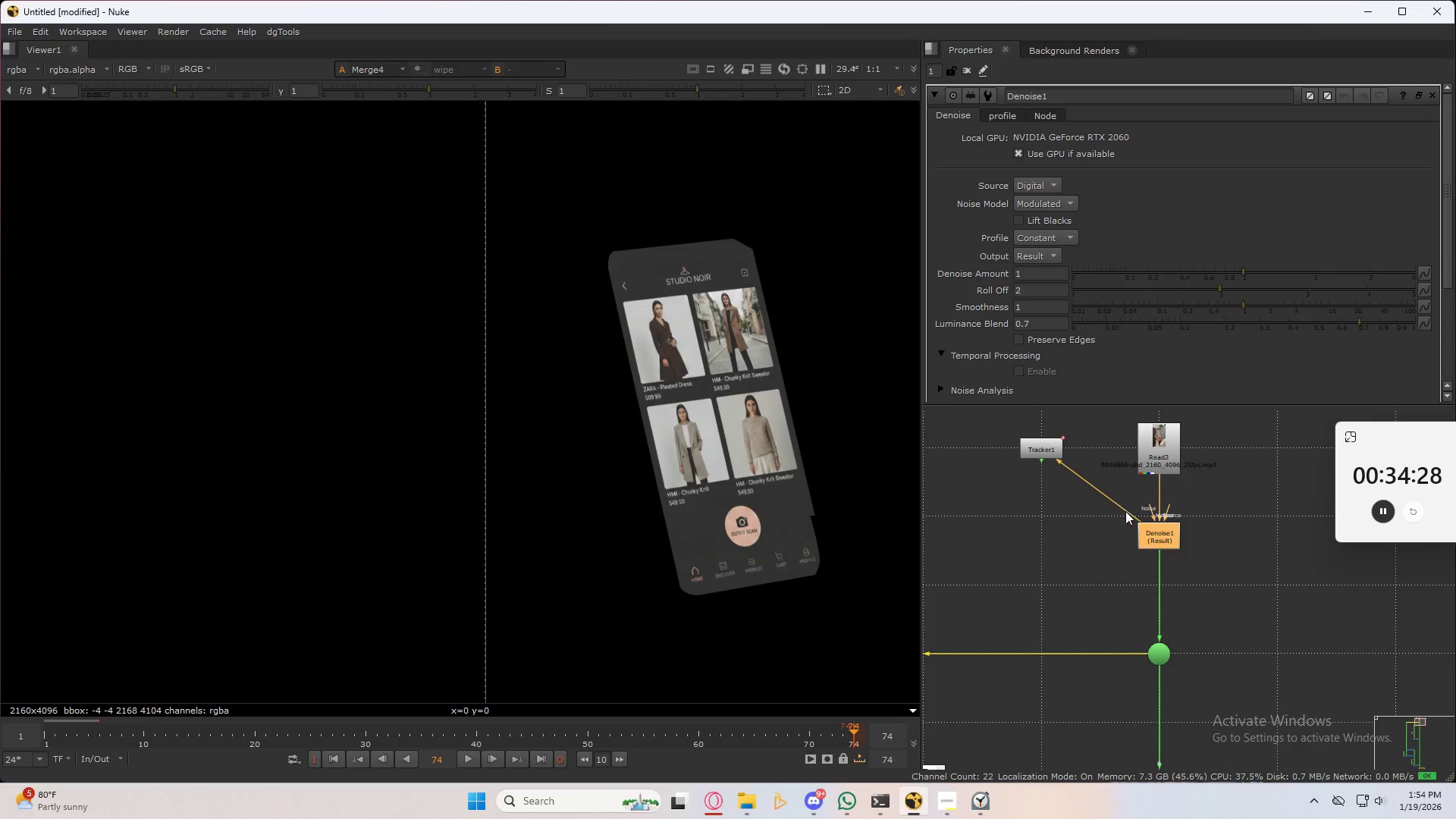 
left_click_drag(start_coordinate=[1131, 515], to_coordinate=[1138, 441])
 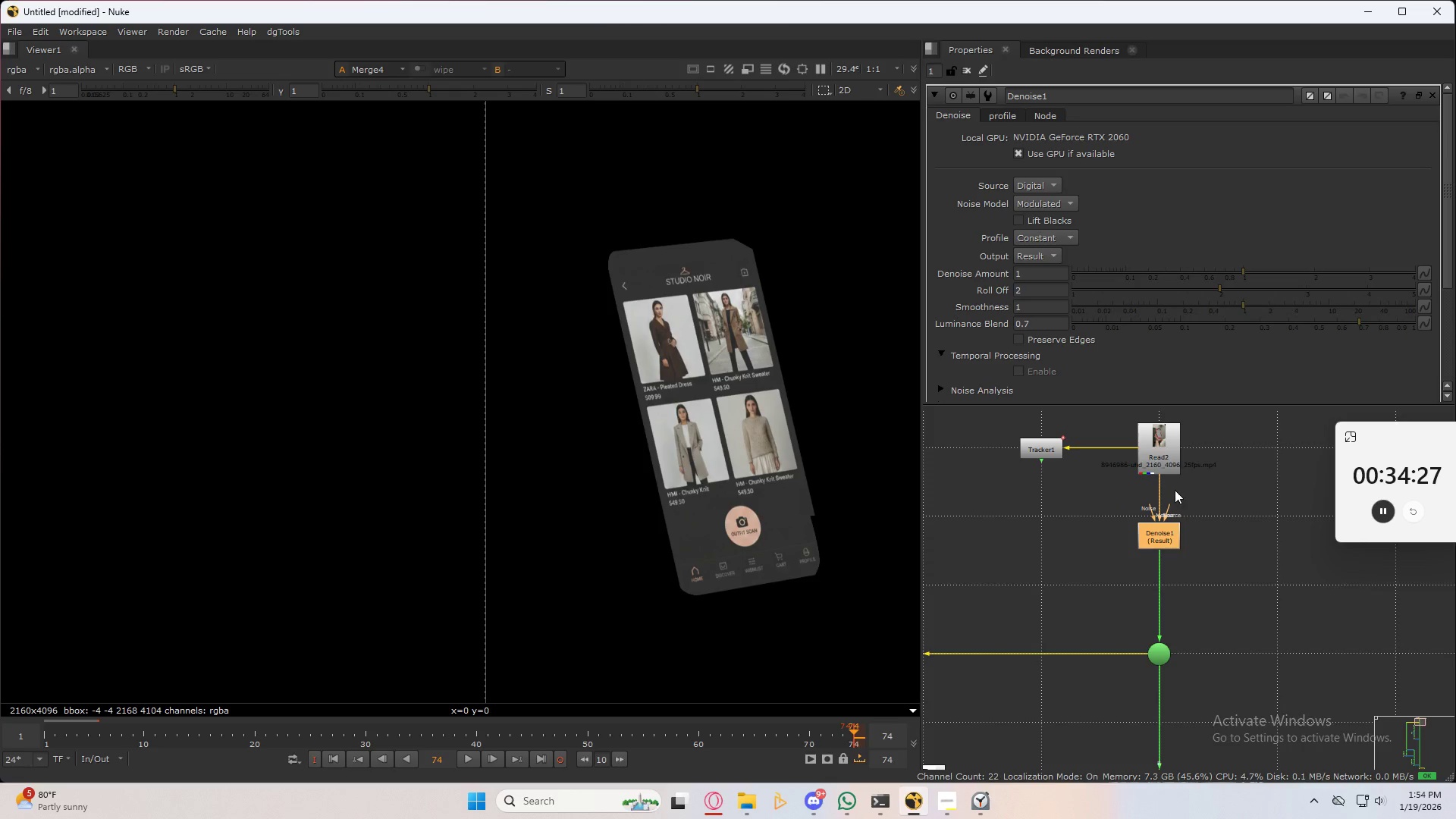 
scroll: coordinate [1177, 493], scroll_direction: up, amount: 6.0
 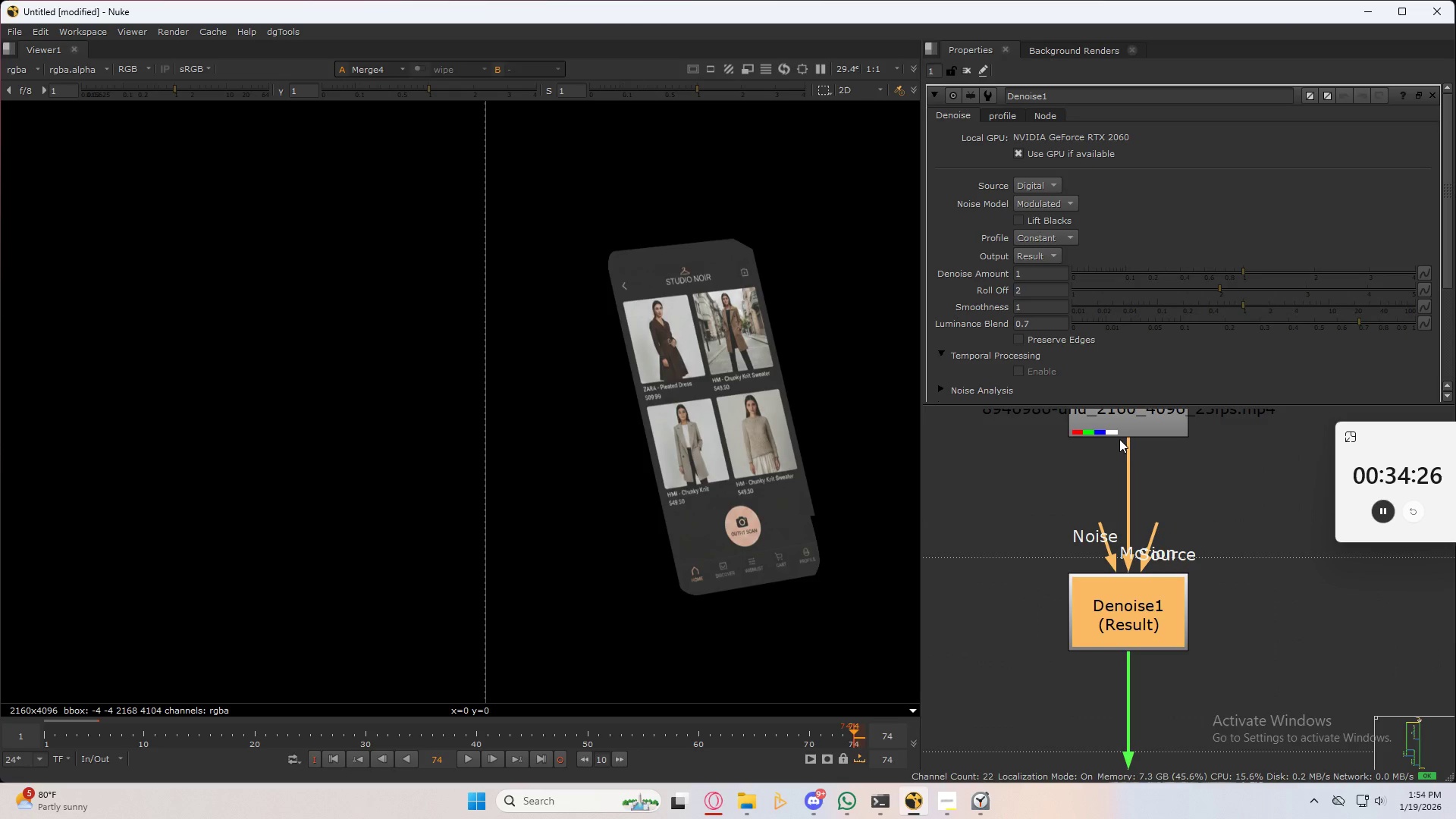 
left_click_drag(start_coordinate=[1127, 449], to_coordinate=[1103, 460])
 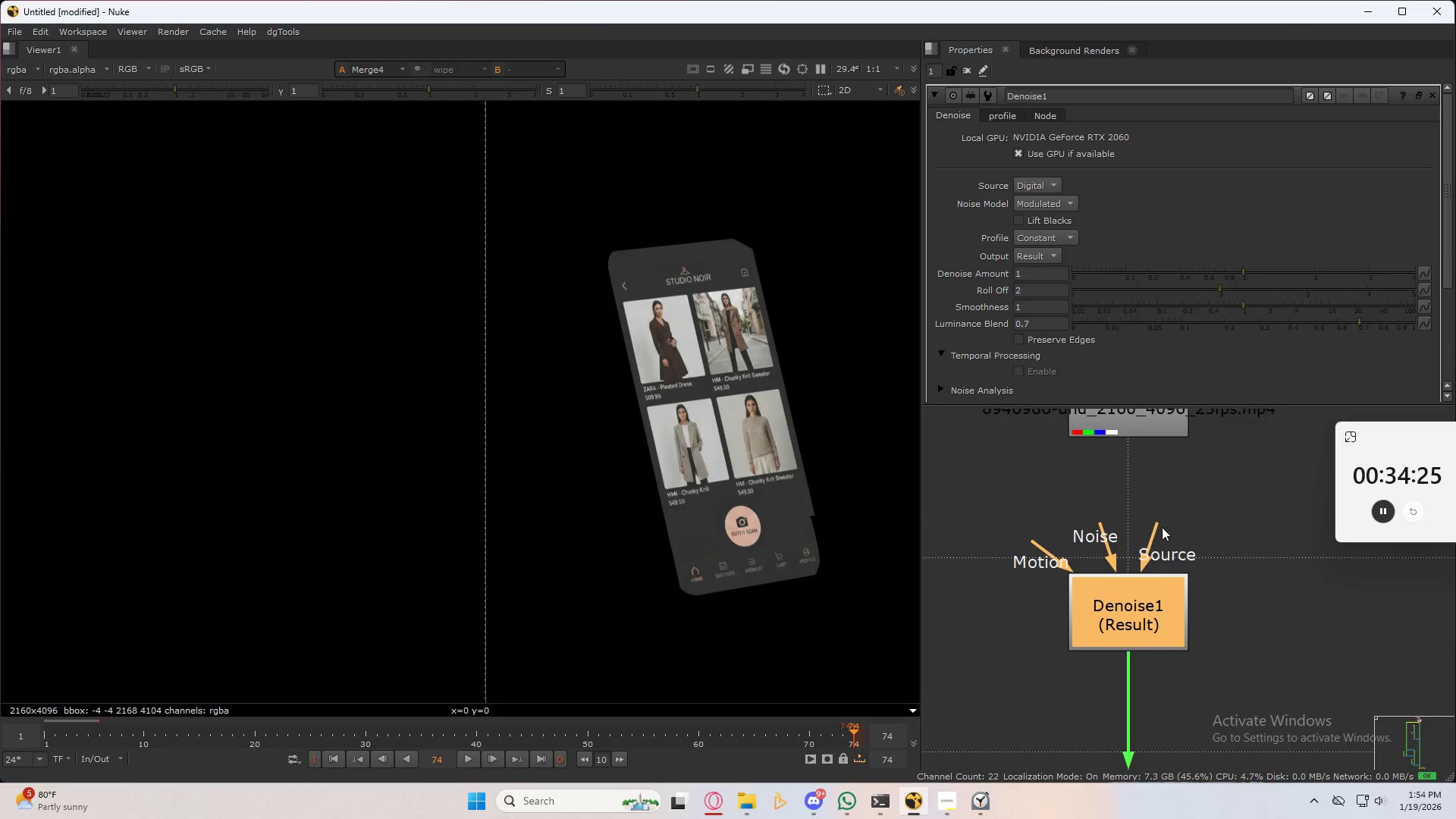 
left_click_drag(start_coordinate=[1155, 534], to_coordinate=[1131, 418])
 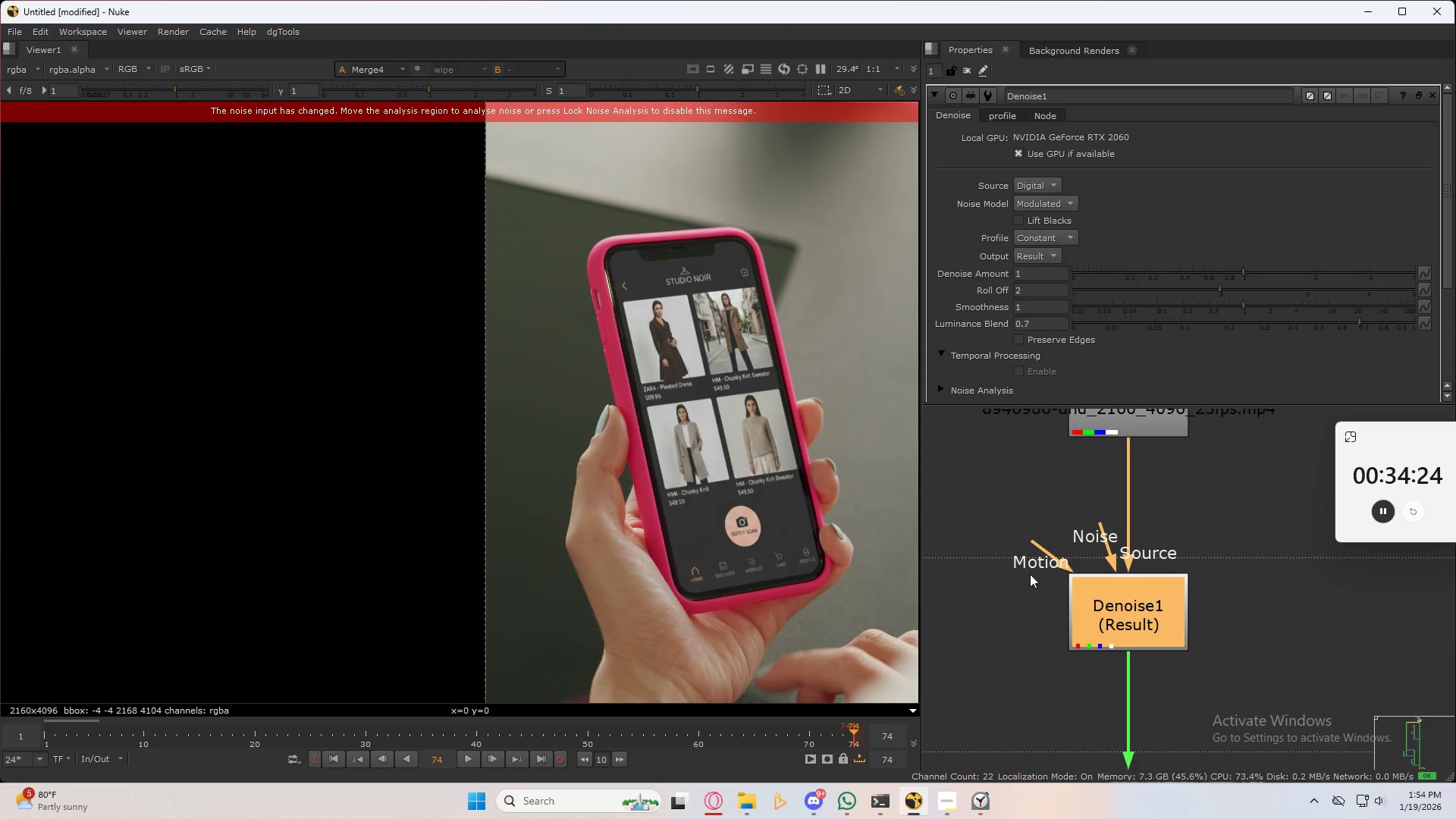 
scroll: coordinate [664, 472], scroll_direction: down, amount: 6.0
 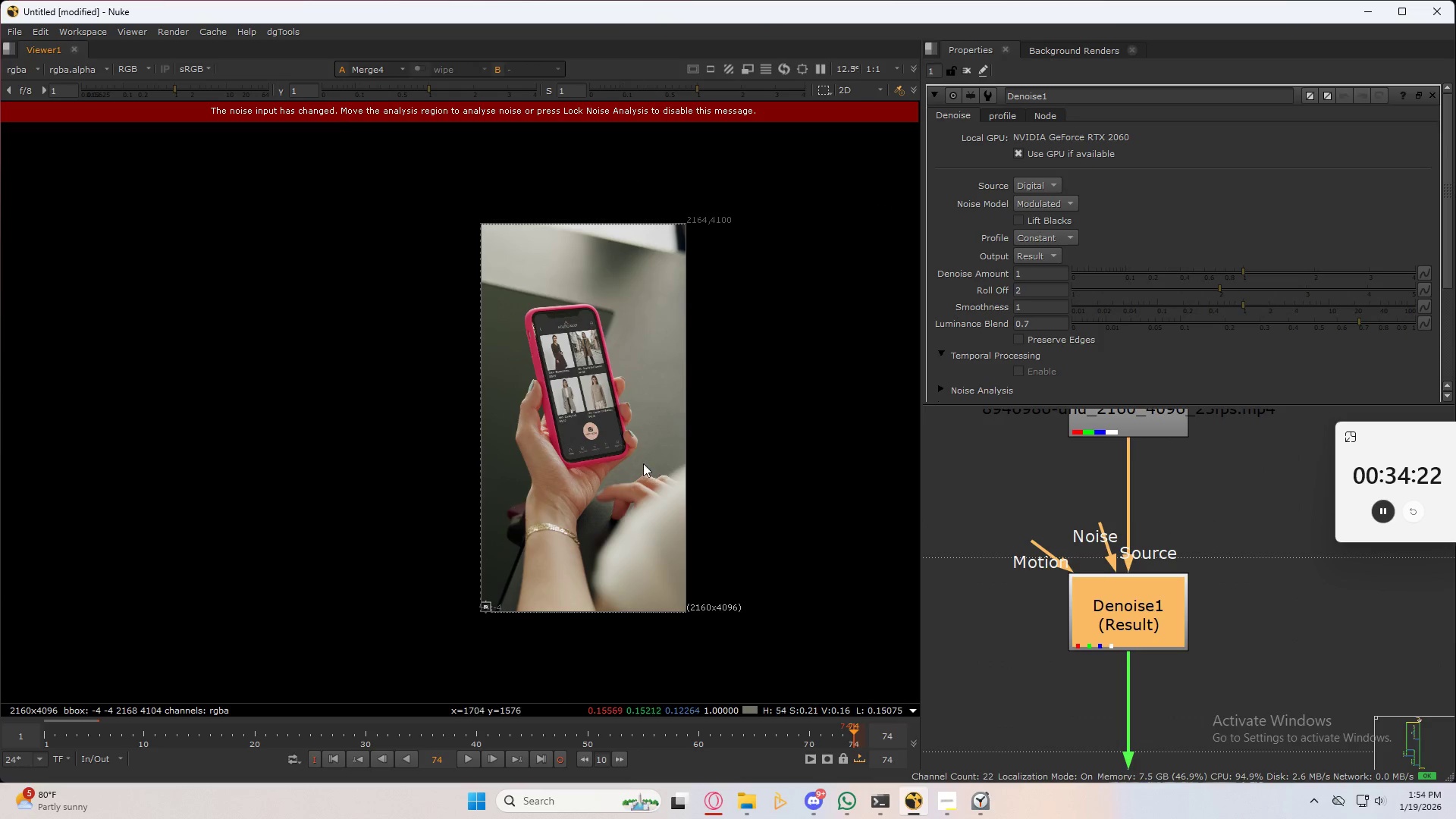 
scroll: coordinate [497, 604], scroll_direction: up, amount: 5.0
 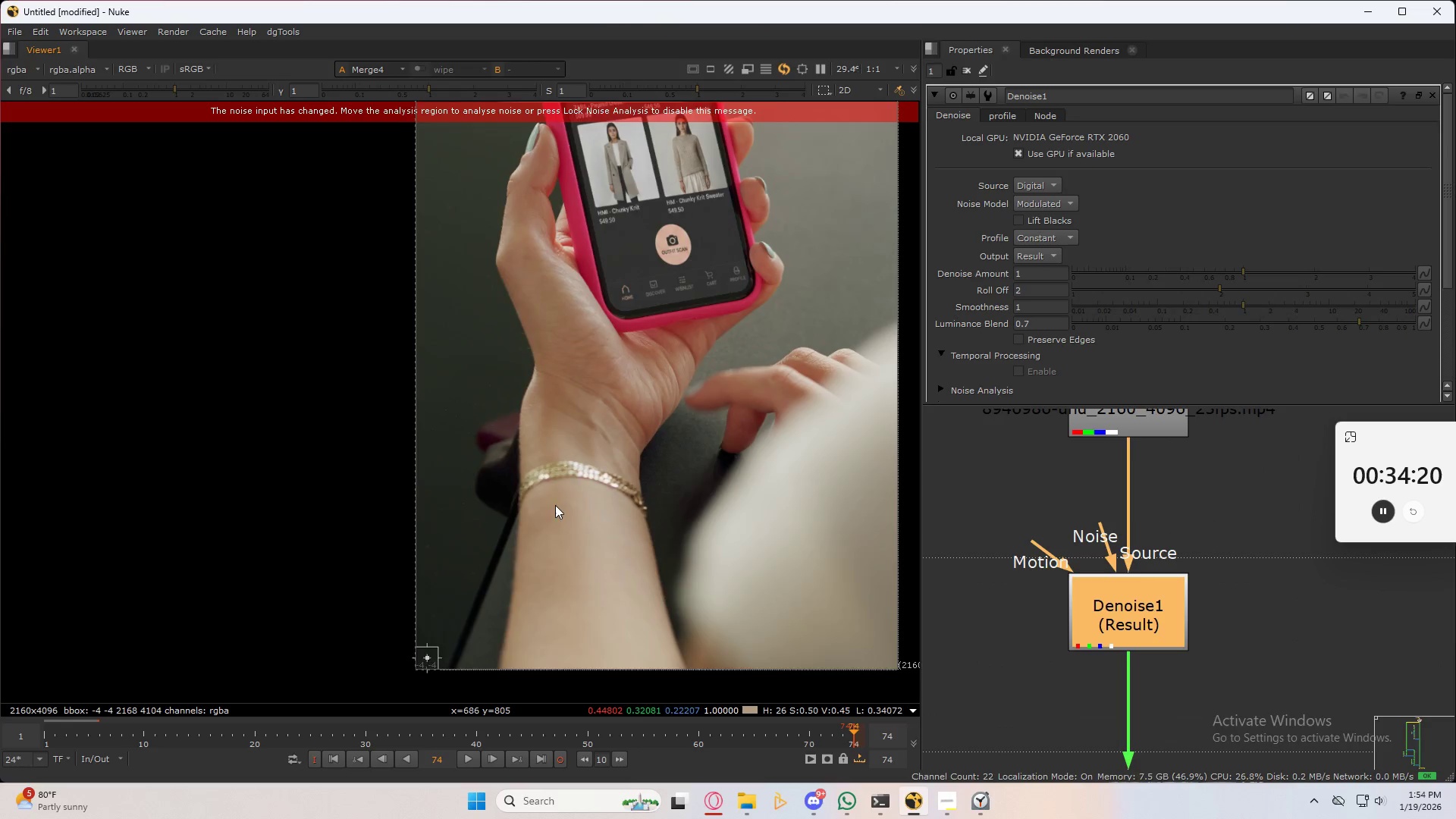 
scroll: coordinate [513, 550], scroll_direction: down, amount: 3.0
 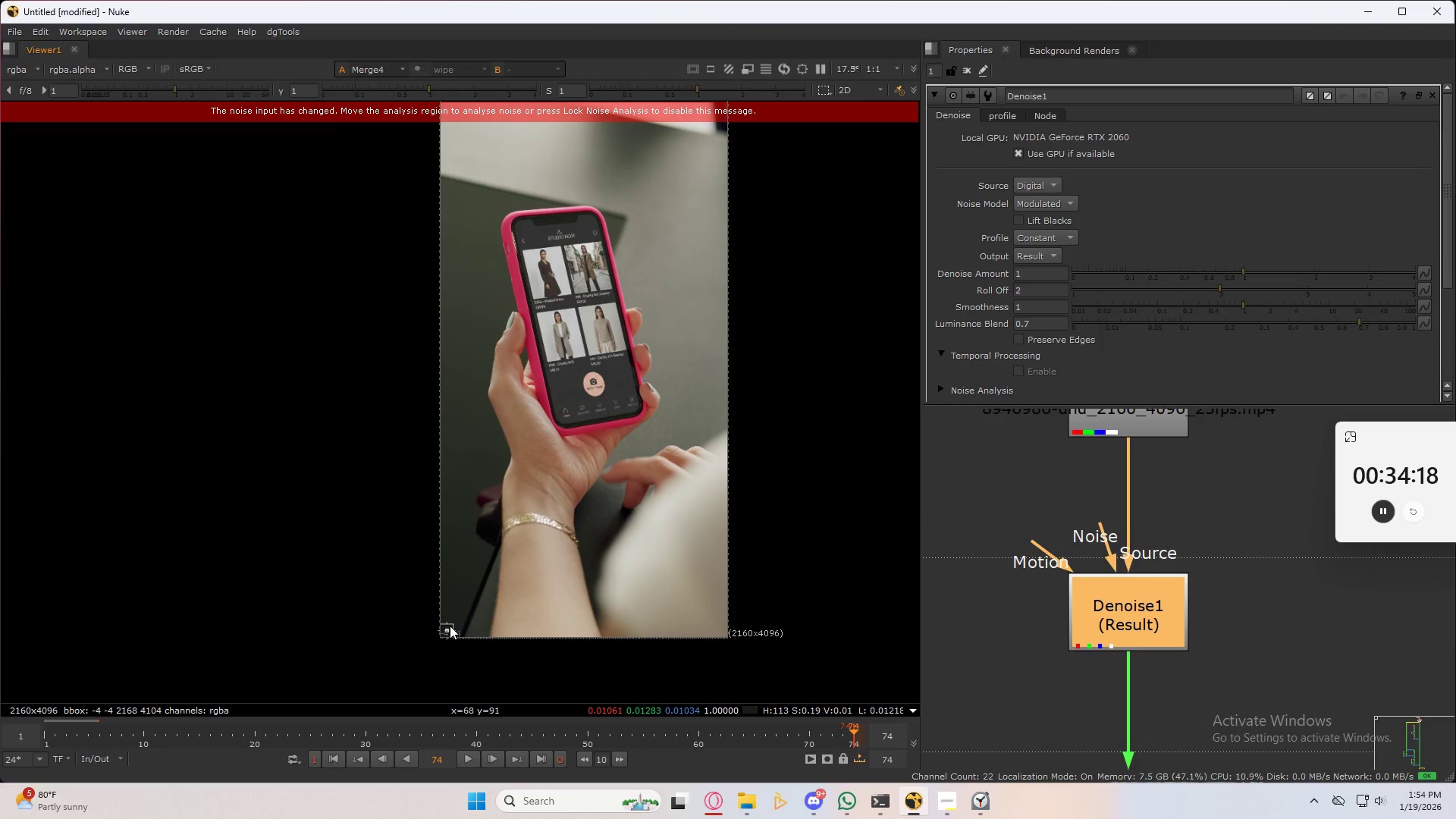 
left_click_drag(start_coordinate=[447, 630], to_coordinate=[681, 278])
 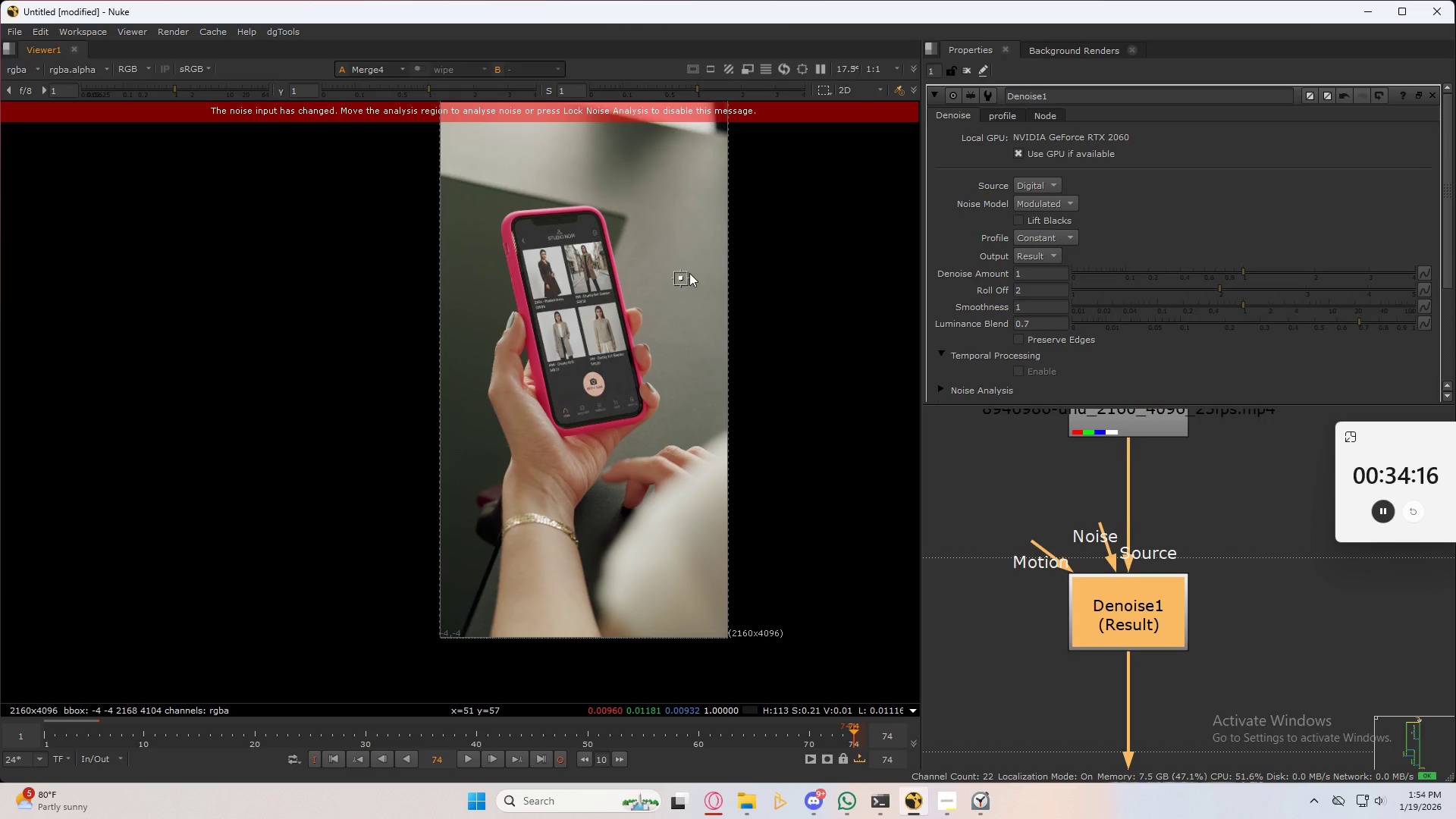 
scroll: coordinate [682, 279], scroll_direction: up, amount: 7.0
 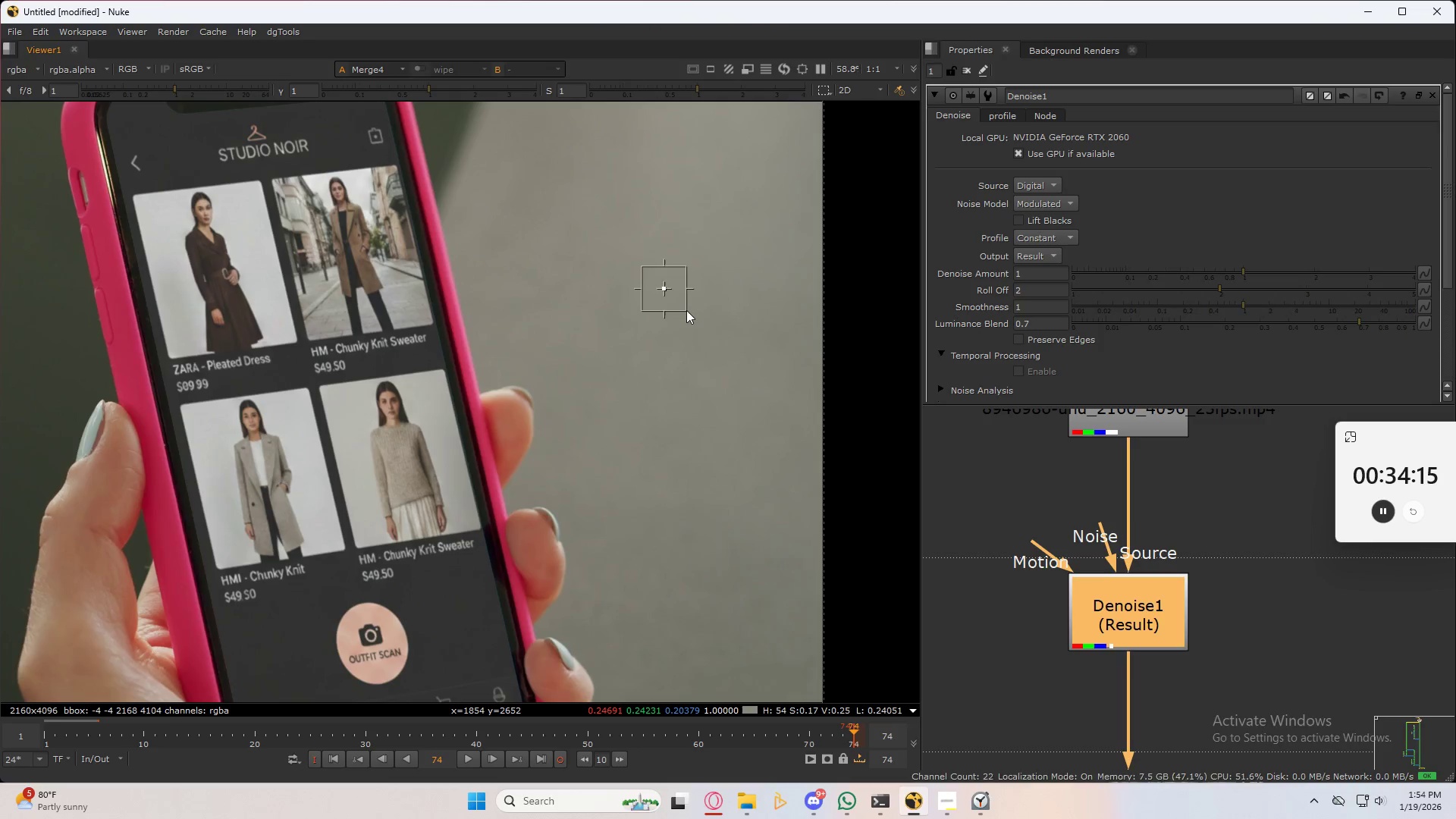 
left_click_drag(start_coordinate=[686, 311], to_coordinate=[747, 375])
 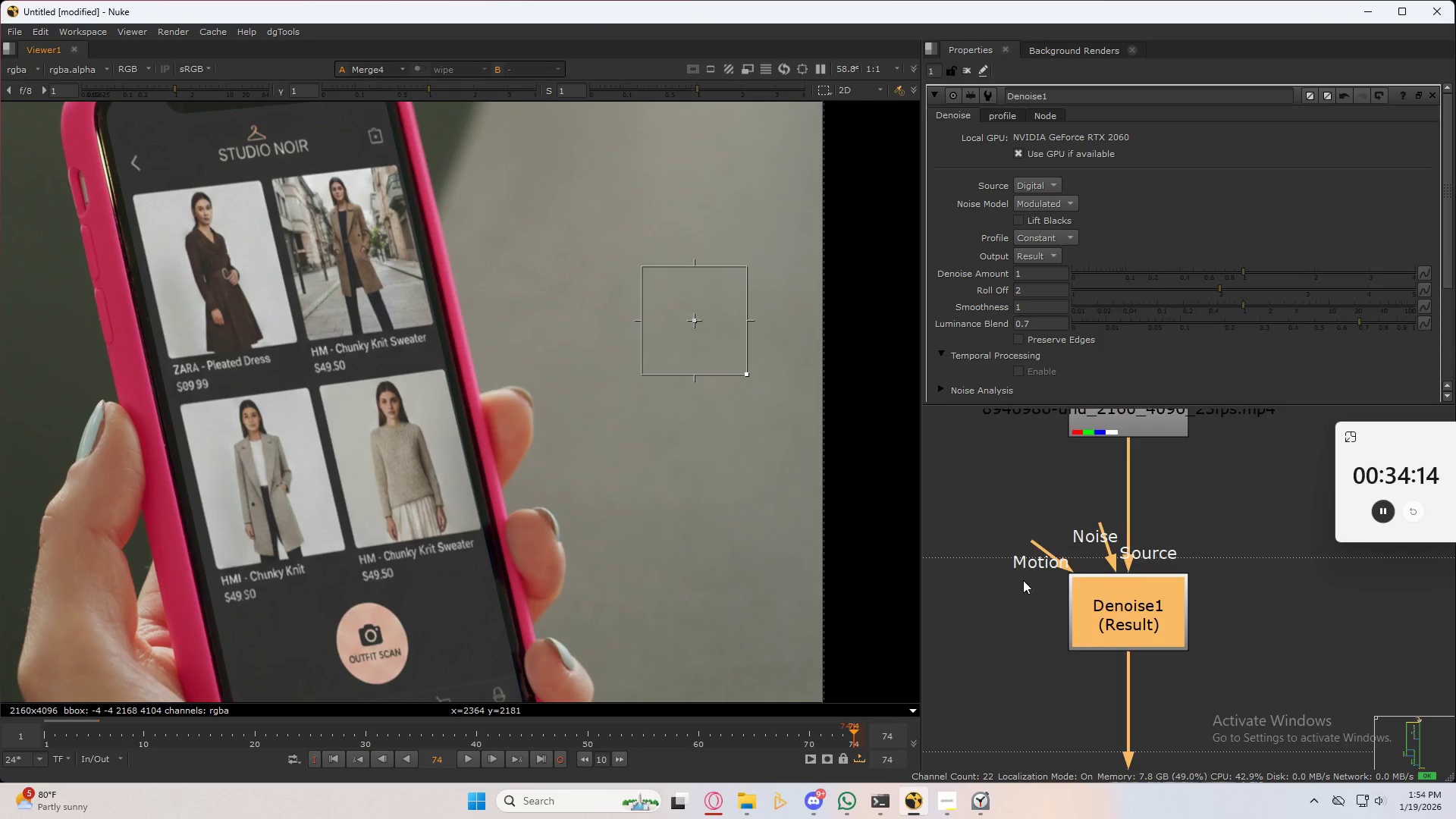 
scroll: coordinate [1169, 616], scroll_direction: down, amount: 13.0
 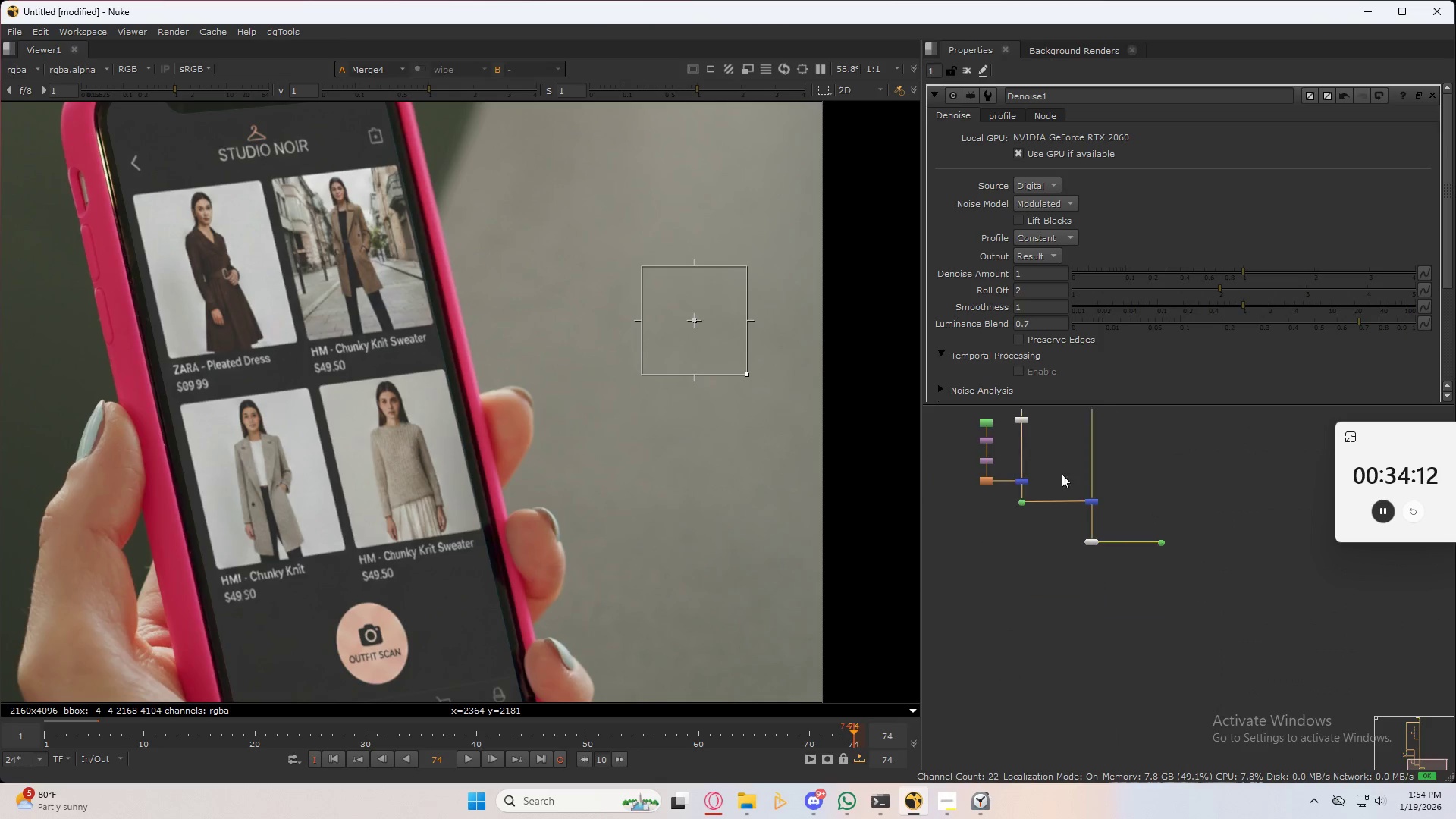 
scroll: coordinate [1104, 530], scroll_direction: up, amount: 7.0
 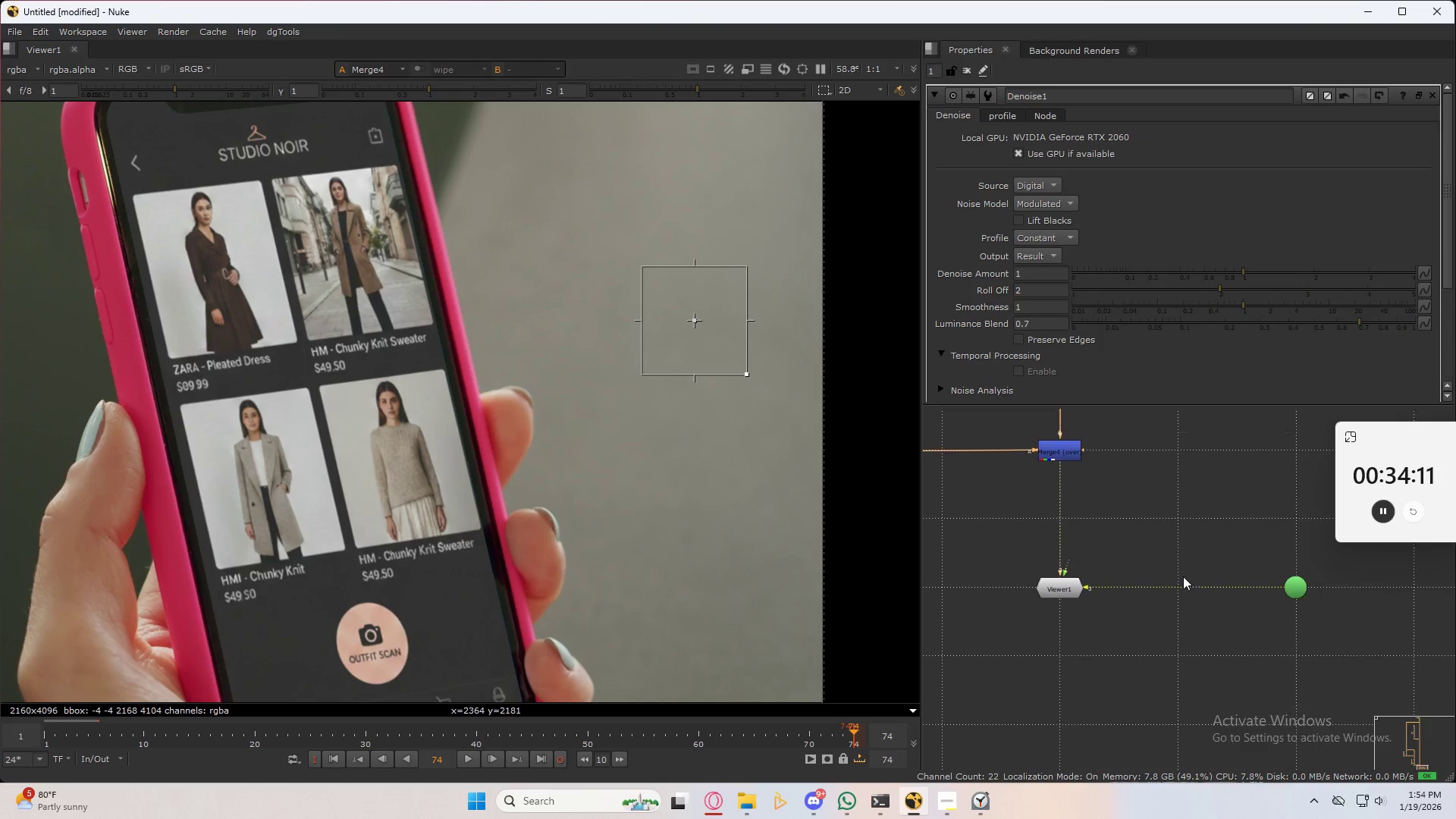 
left_click_drag(start_coordinate=[1228, 632], to_coordinate=[1227, 592])
 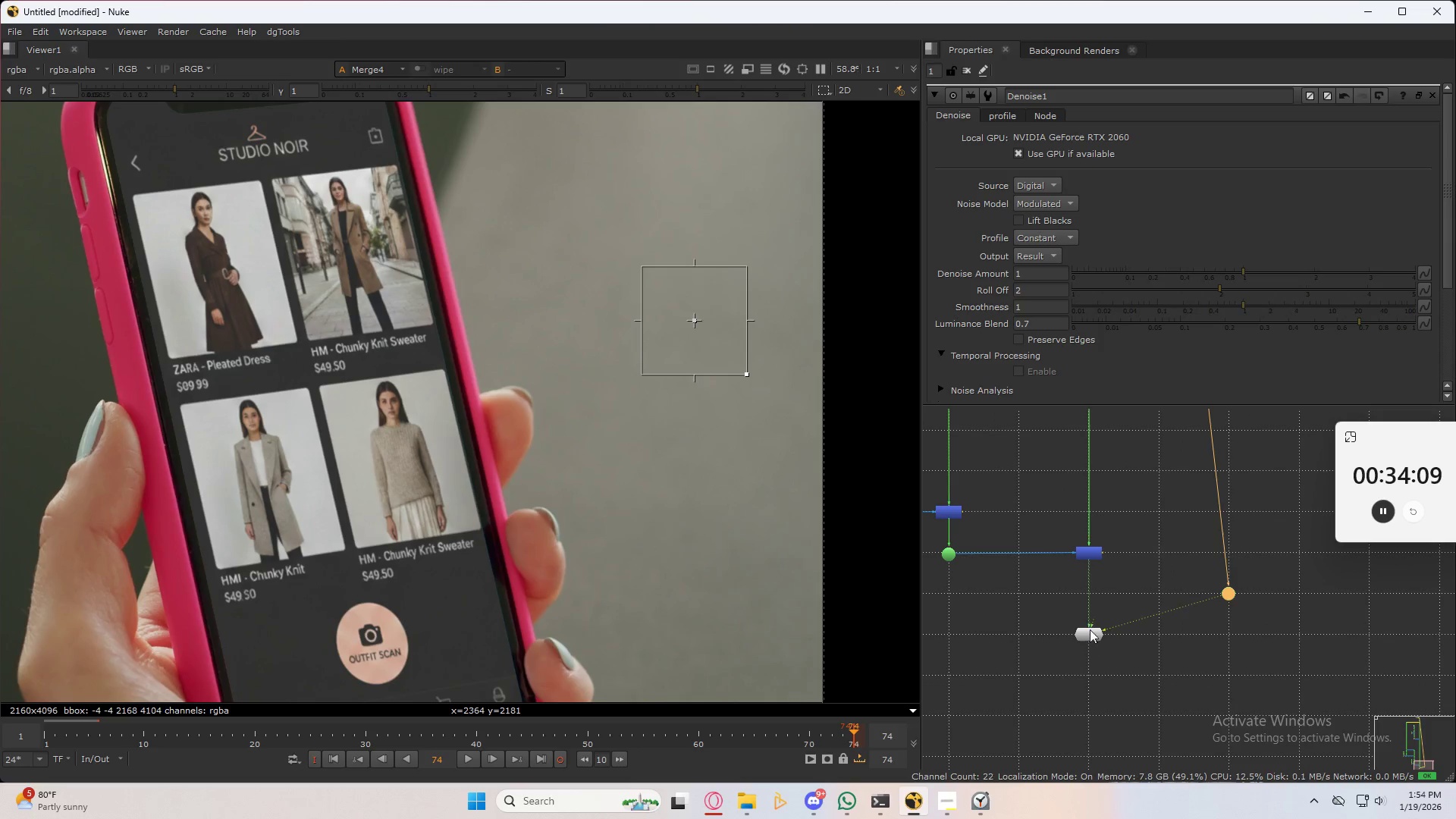 
scroll: coordinate [1175, 625], scroll_direction: down, amount: 3.0
 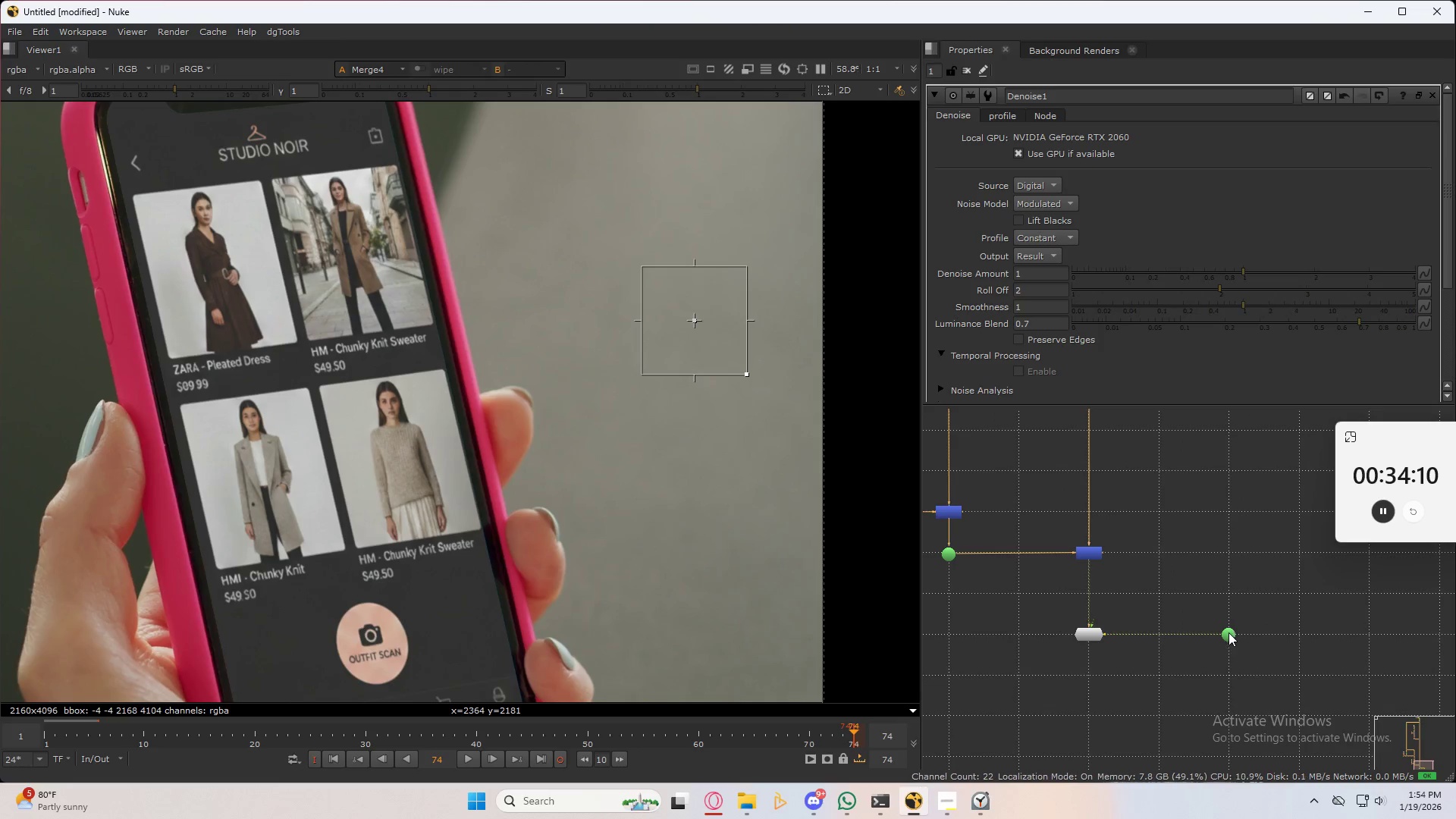 
left_click_drag(start_coordinate=[1090, 629], to_coordinate=[1094, 716])
 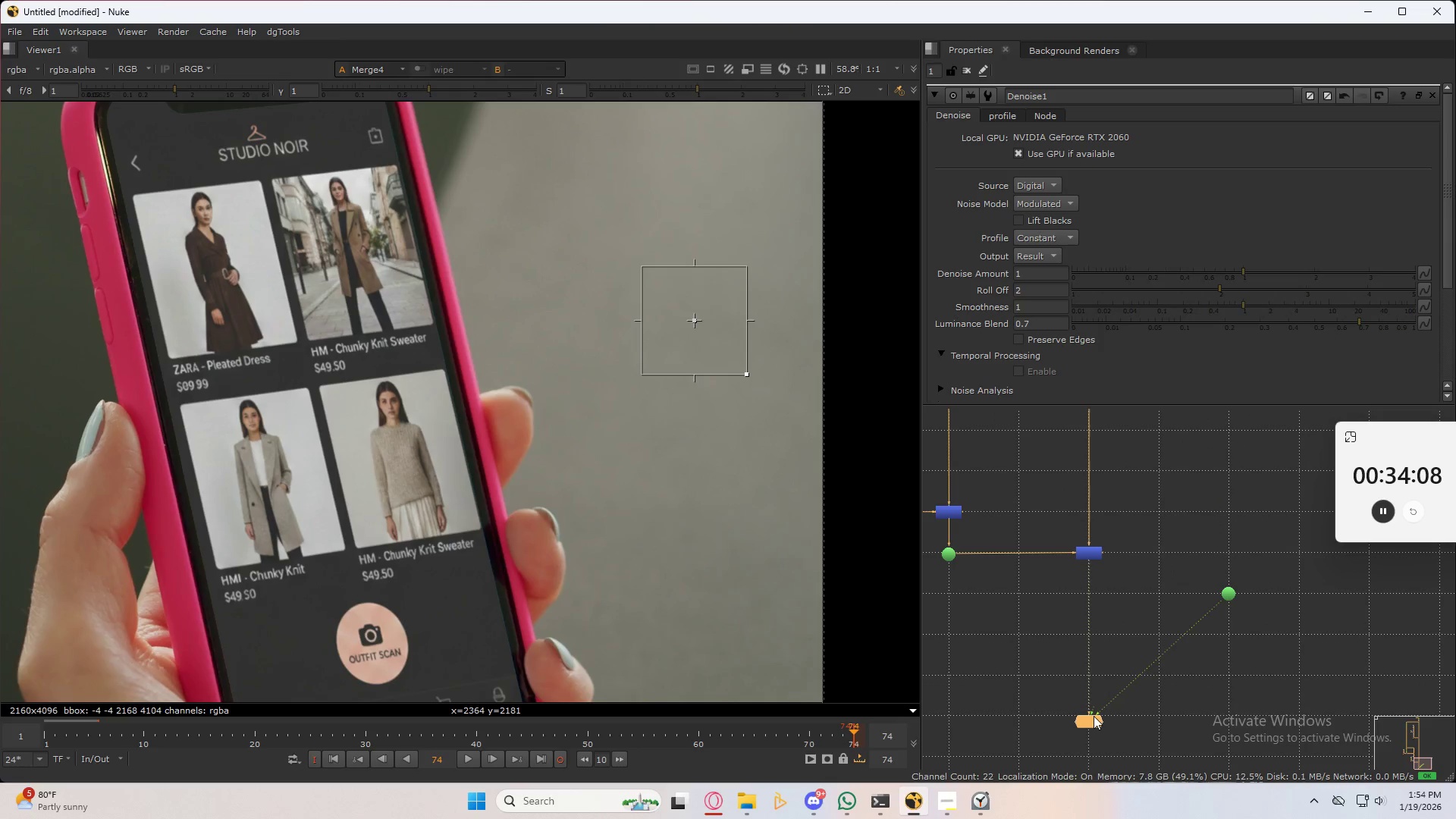 
left_click([1094, 716])
 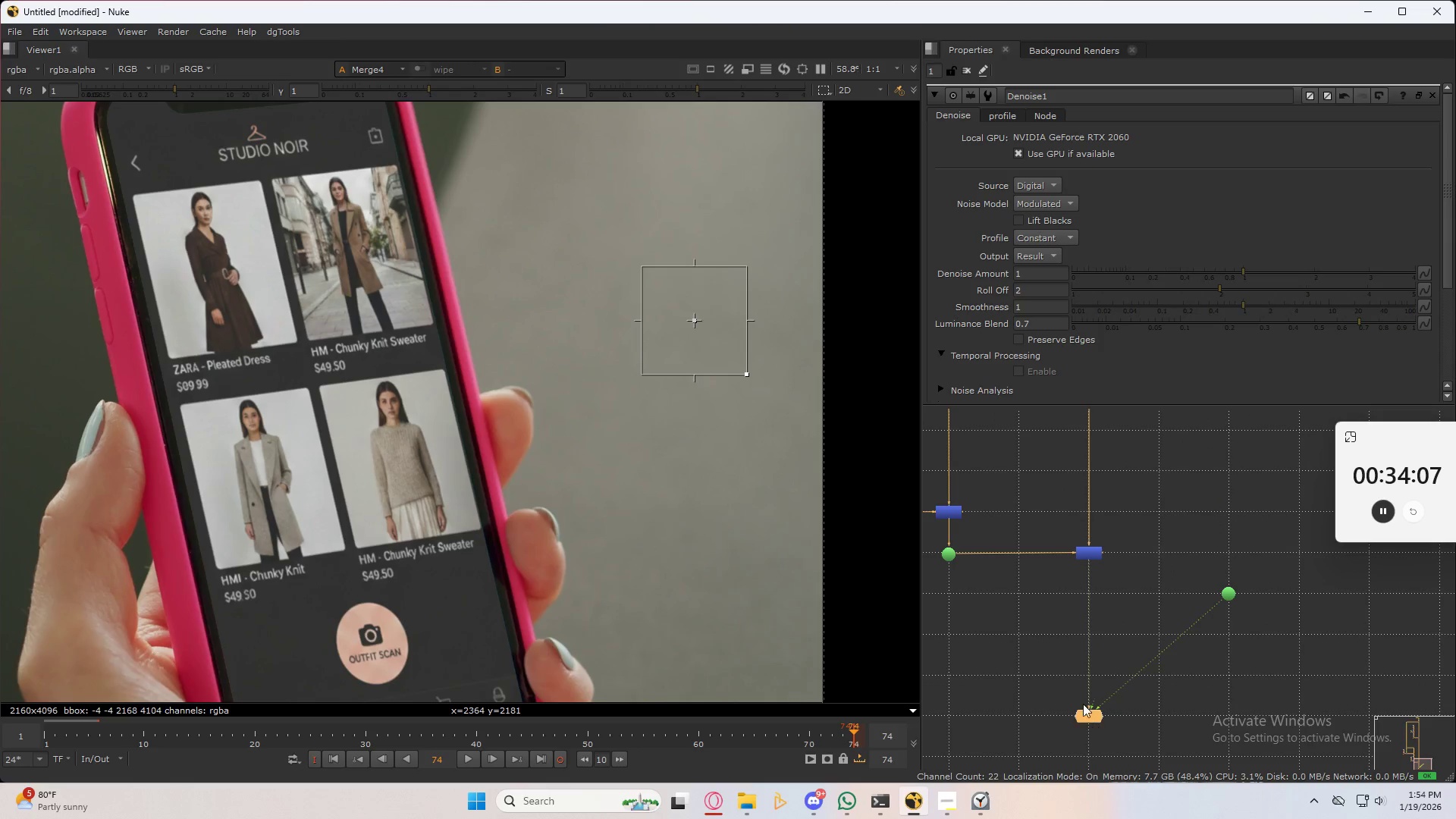 
double_click([1025, 623])
 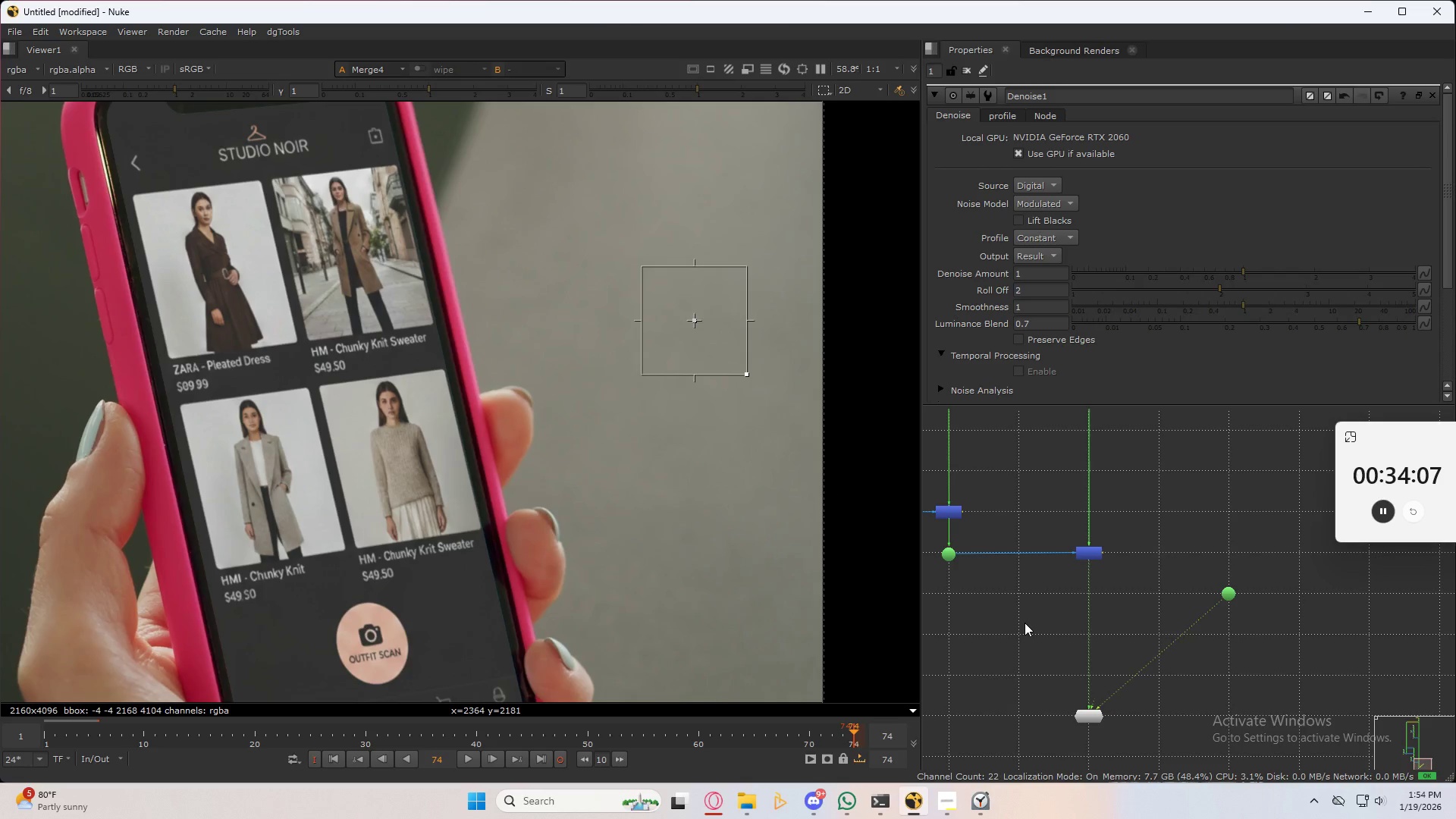 
key(Tab)
type(das)
 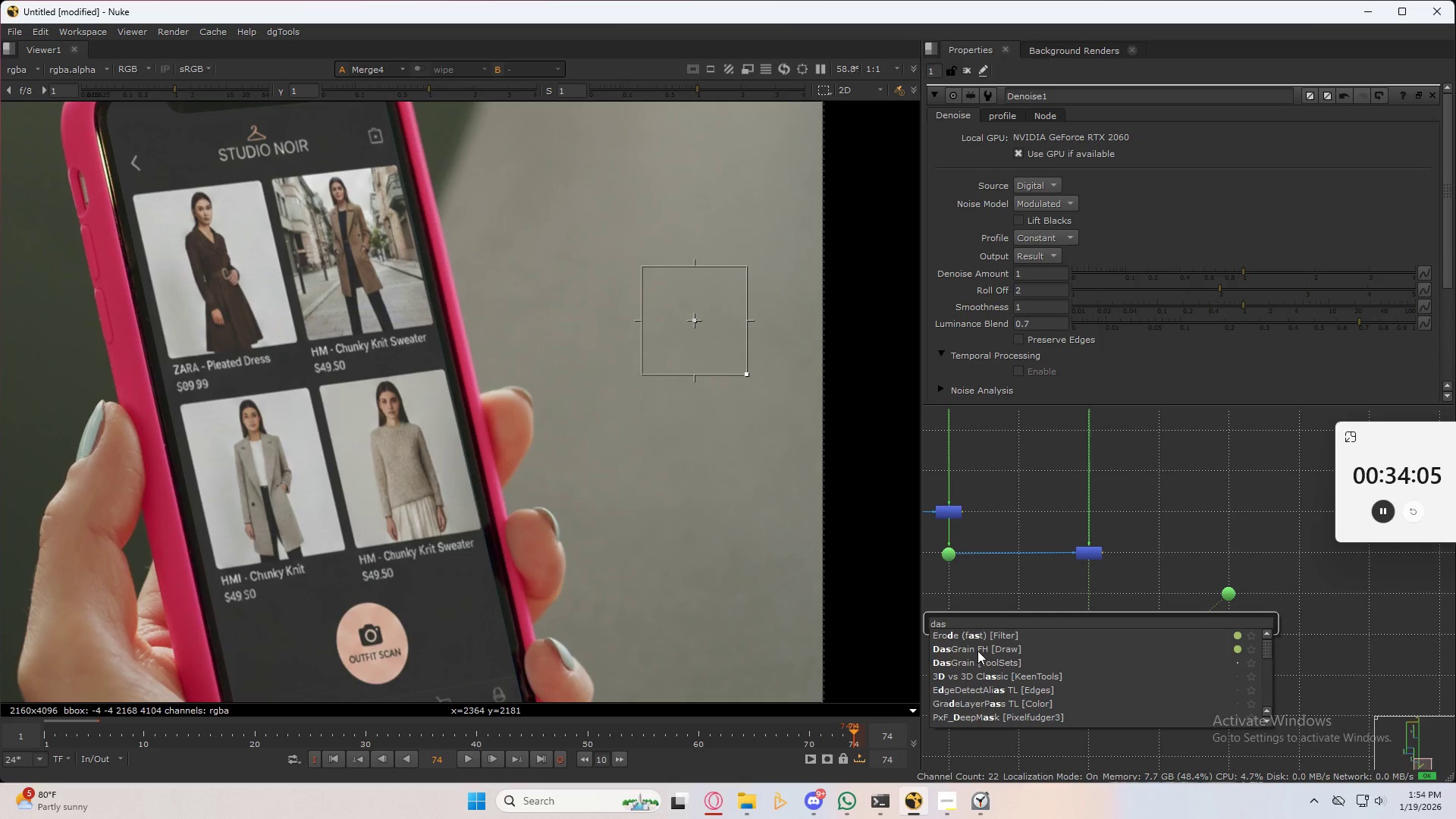 
left_click([978, 649])
 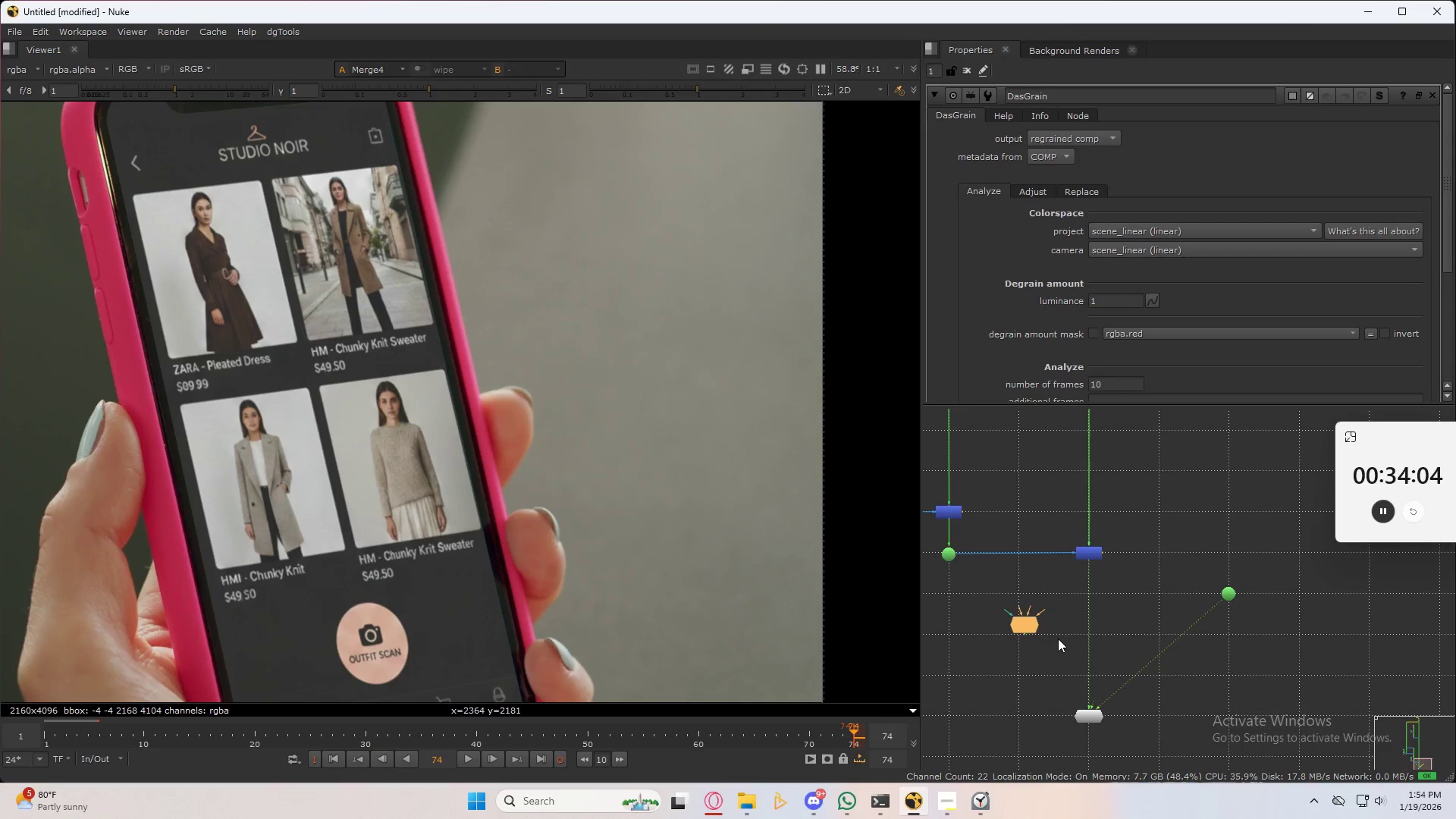 
left_click_drag(start_coordinate=[1022, 632], to_coordinate=[1087, 640])
 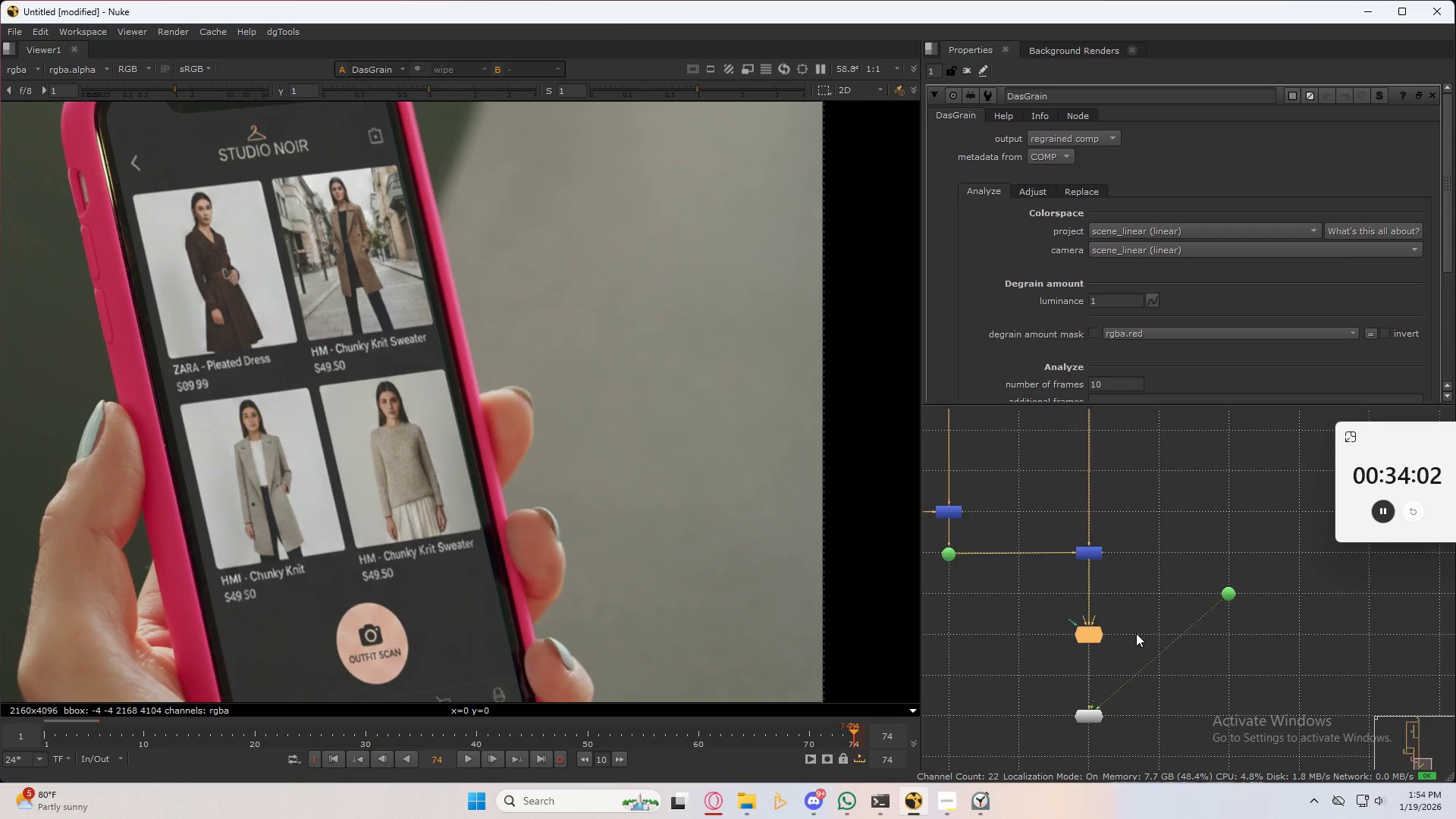 
scroll: coordinate [1097, 607], scroll_direction: up, amount: 3.0
 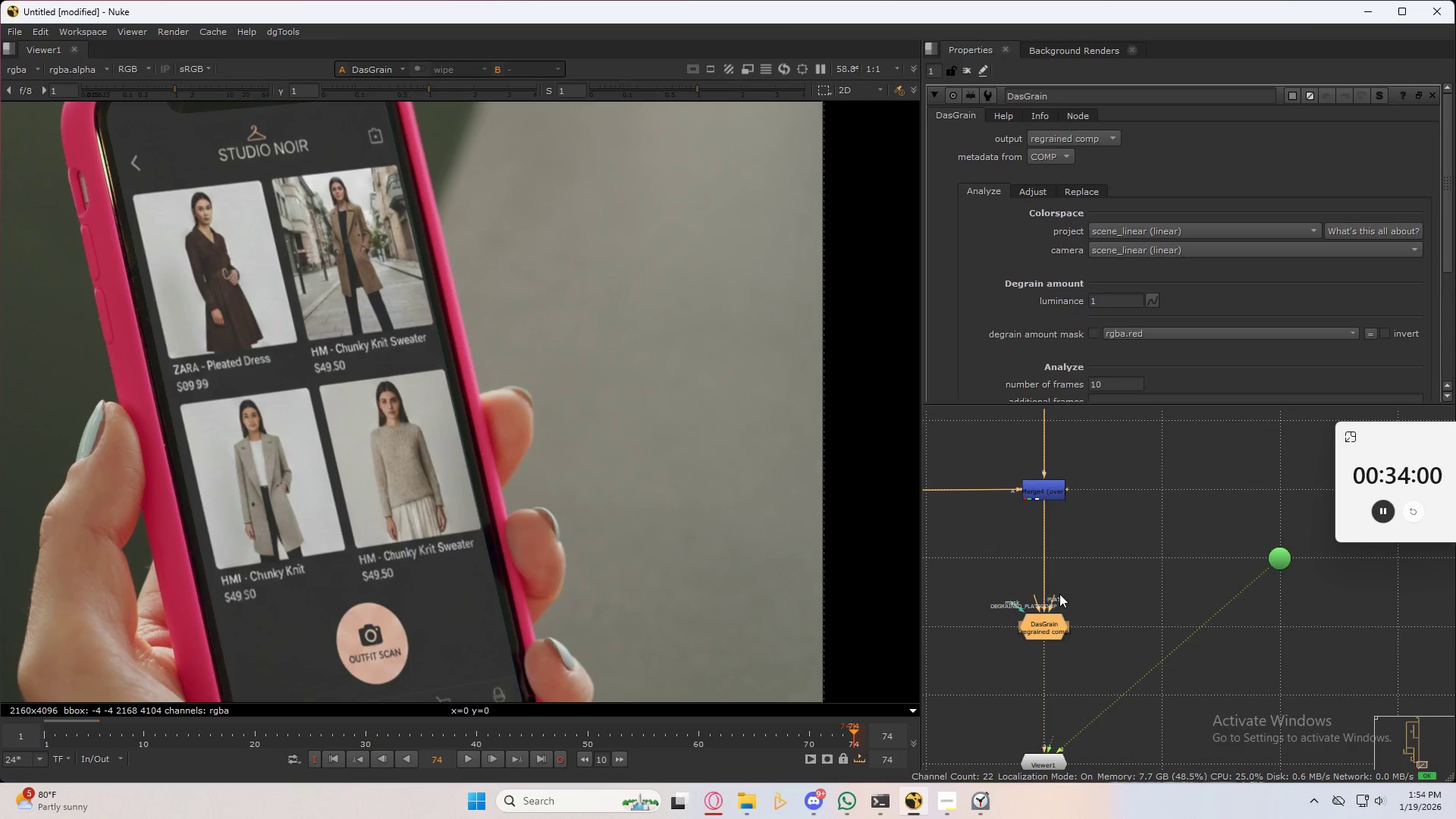 
left_click_drag(start_coordinate=[1059, 598], to_coordinate=[1285, 558])
 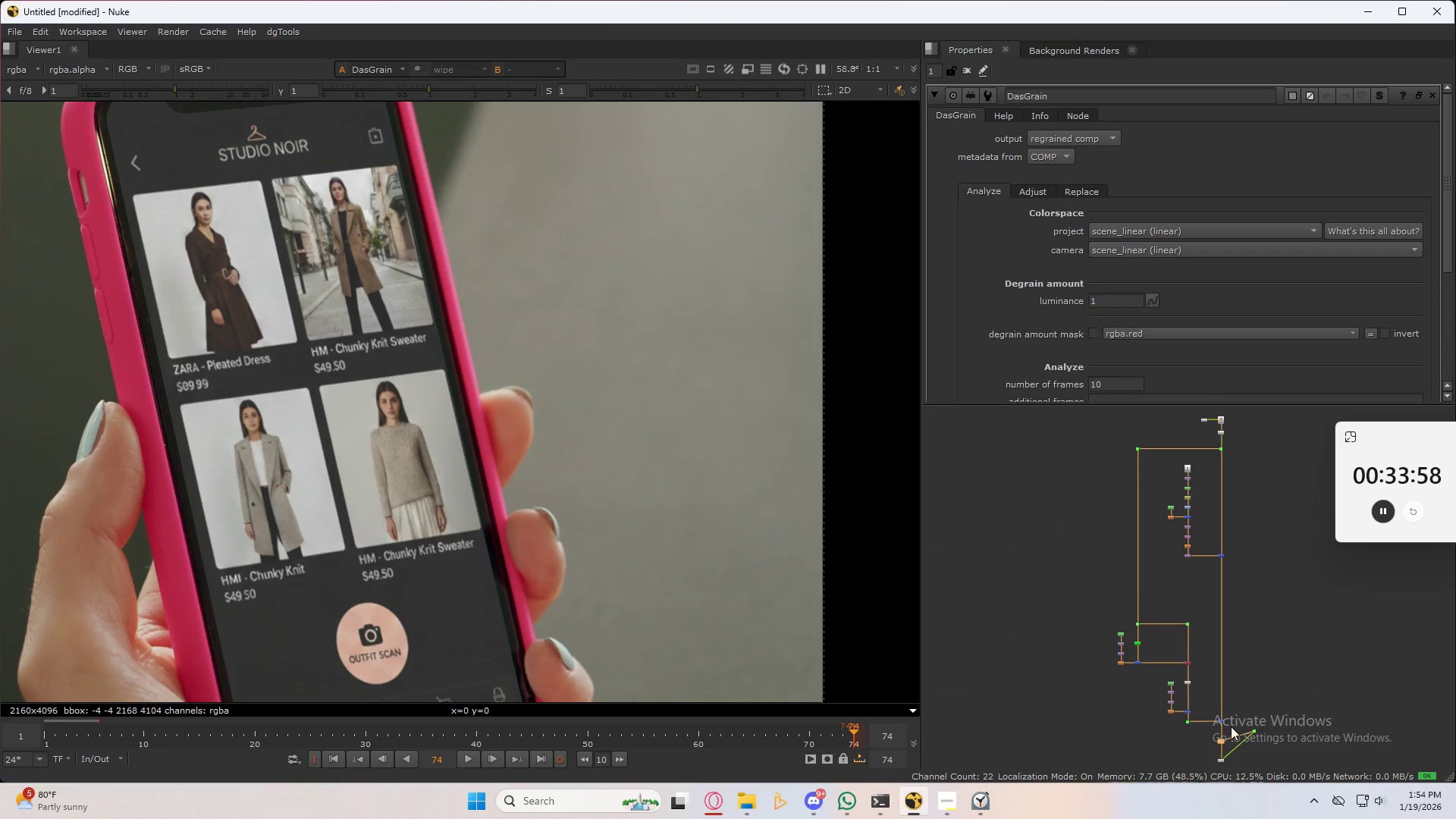 
left_click([1042, 595])
 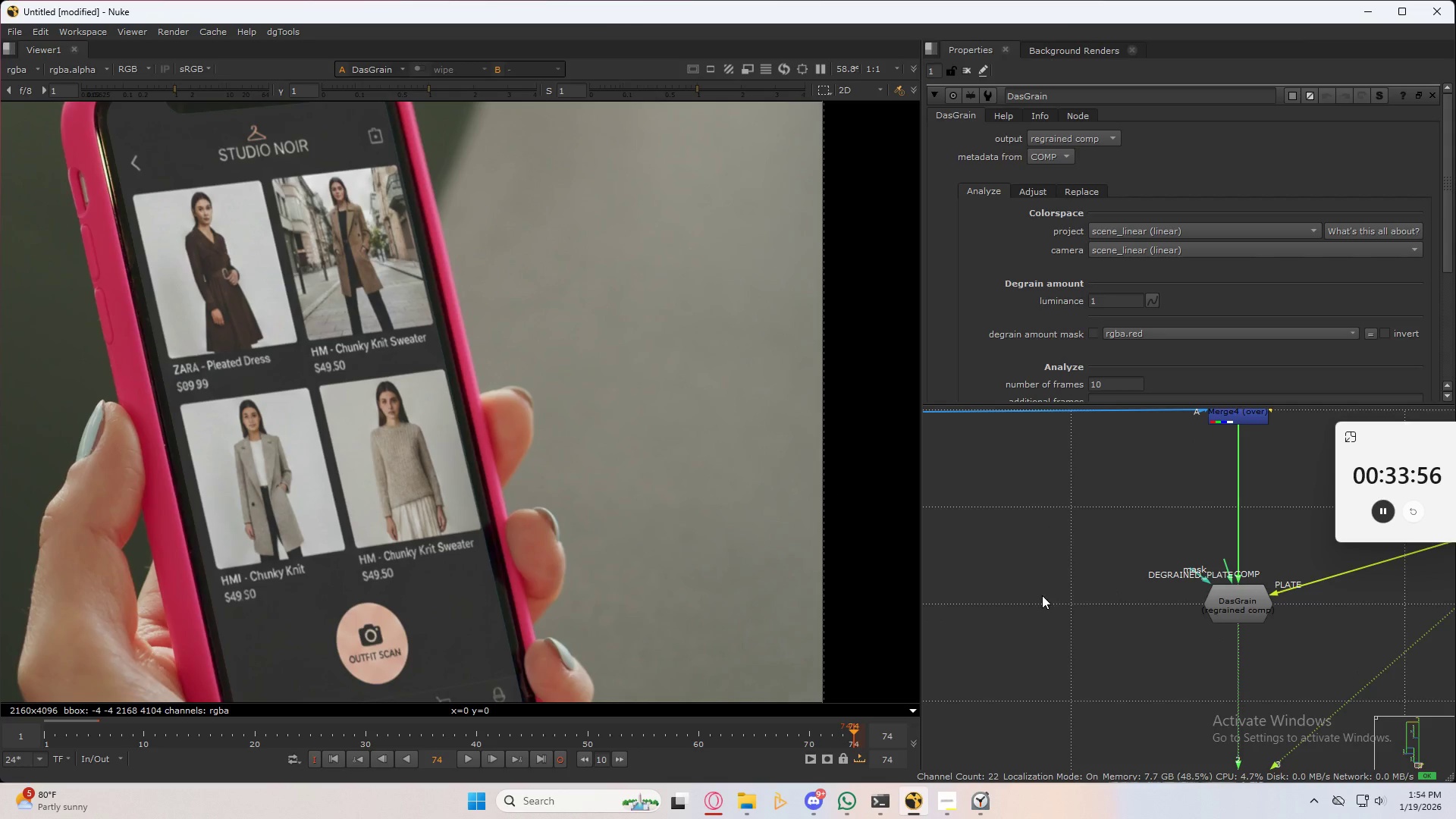 
scroll: coordinate [1116, 585], scroll_direction: up, amount: 13.0
 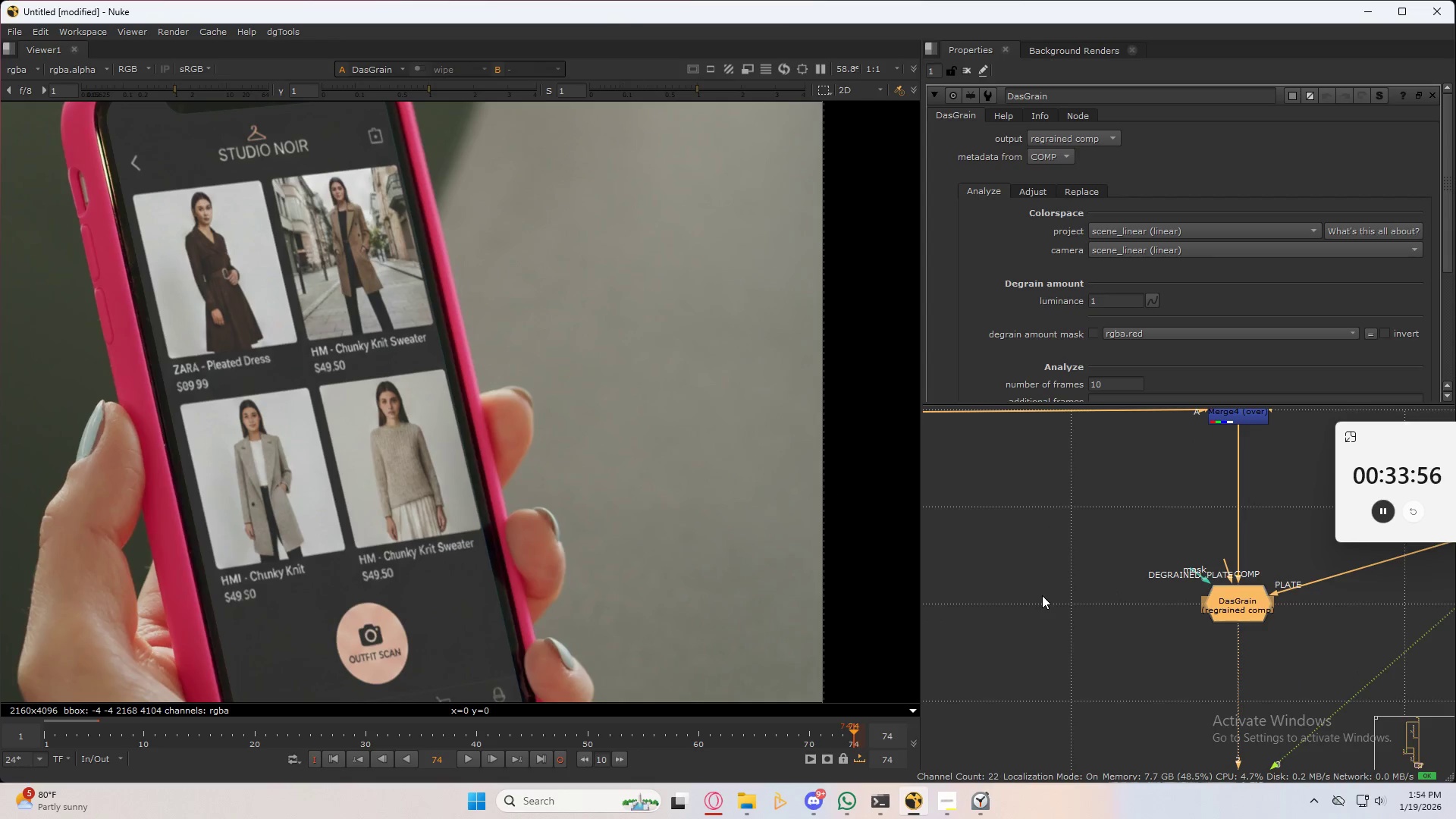 
key(Period)
 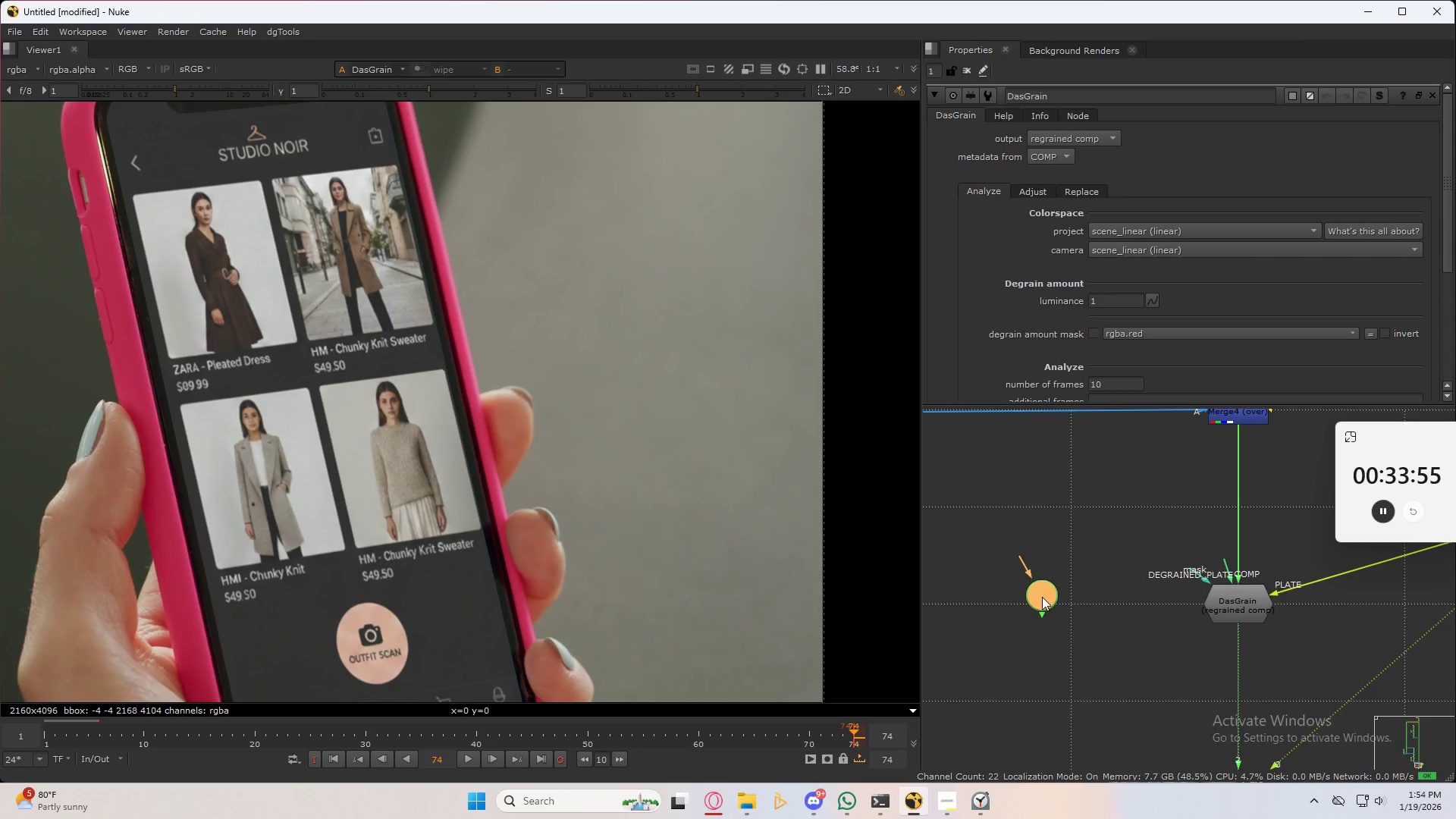 
left_click_drag(start_coordinate=[1042, 597], to_coordinate=[1075, 601])
 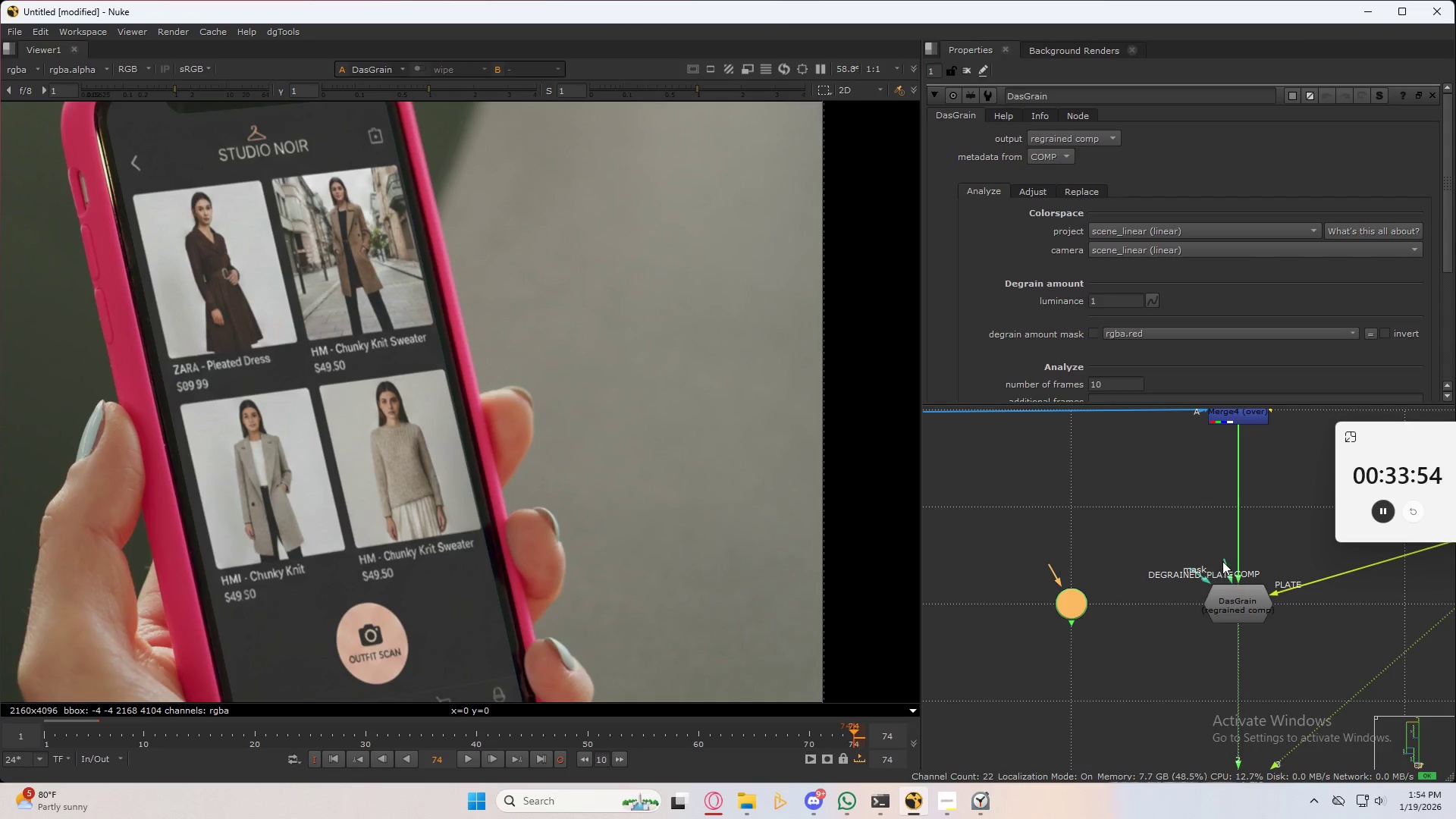 
left_click_drag(start_coordinate=[1223, 559], to_coordinate=[1049, 613])
 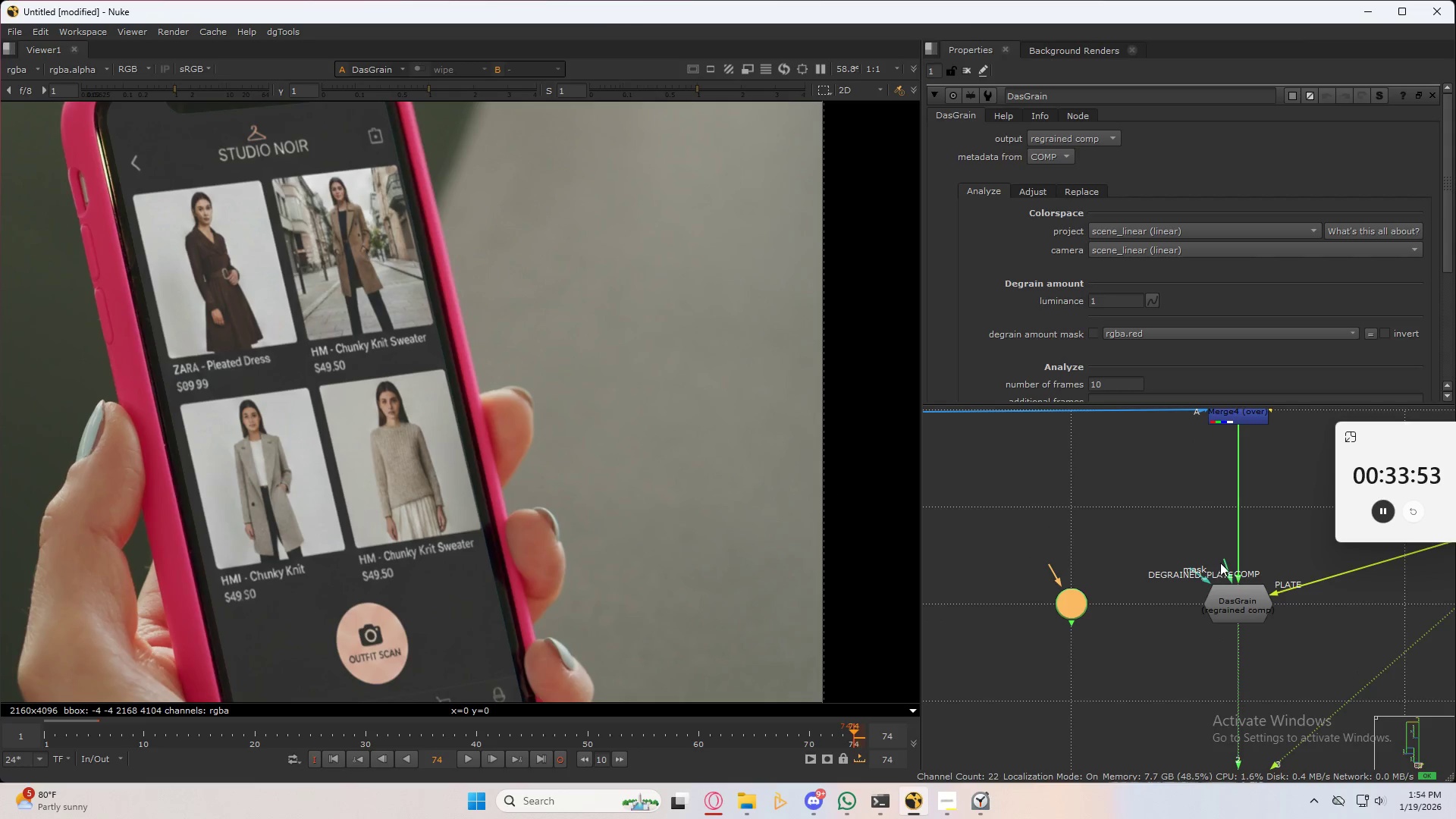 
left_click_drag(start_coordinate=[1222, 562], to_coordinate=[1072, 607])
 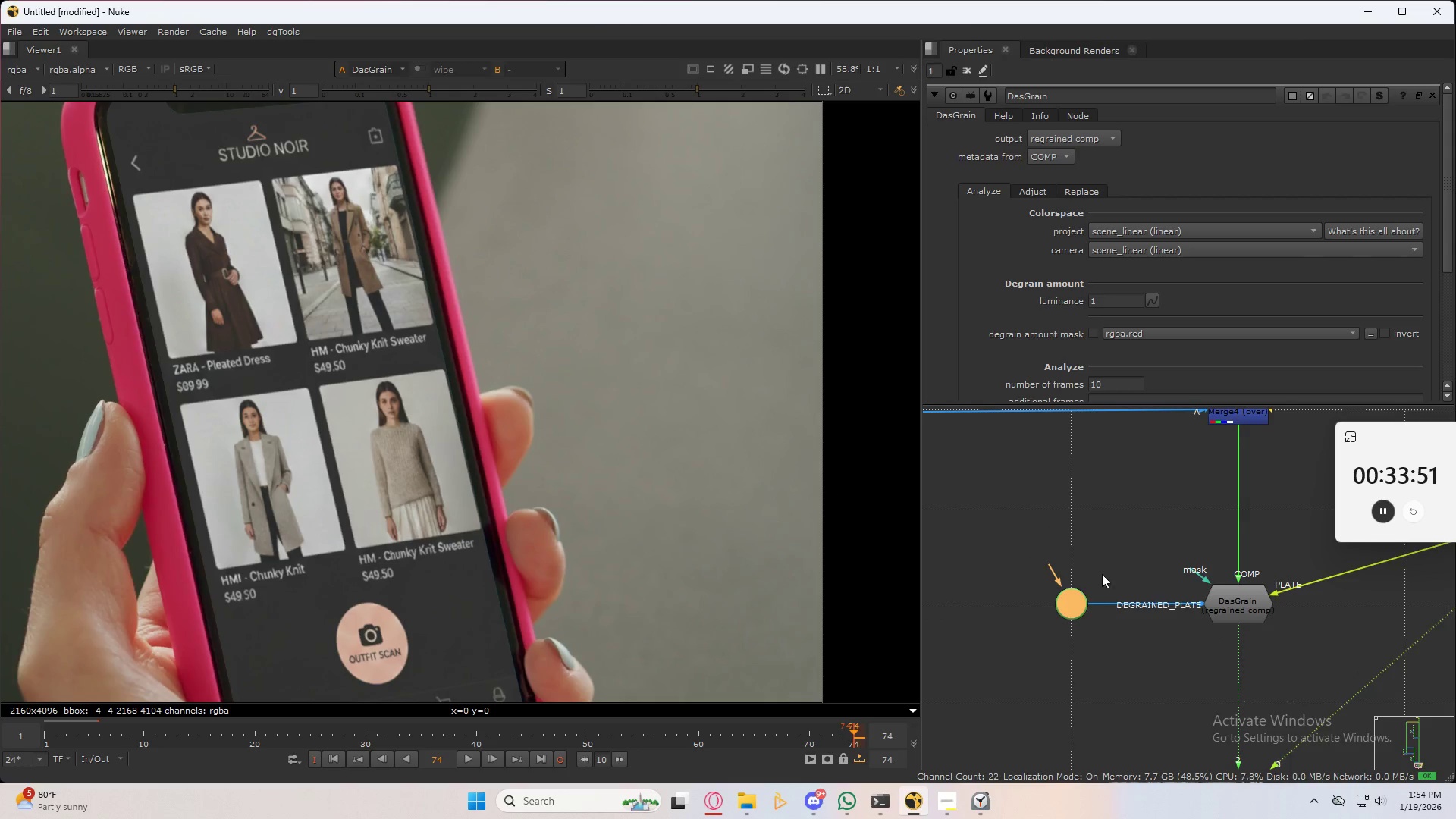 
scroll: coordinate [1099, 548], scroll_direction: down, amount: 14.0
 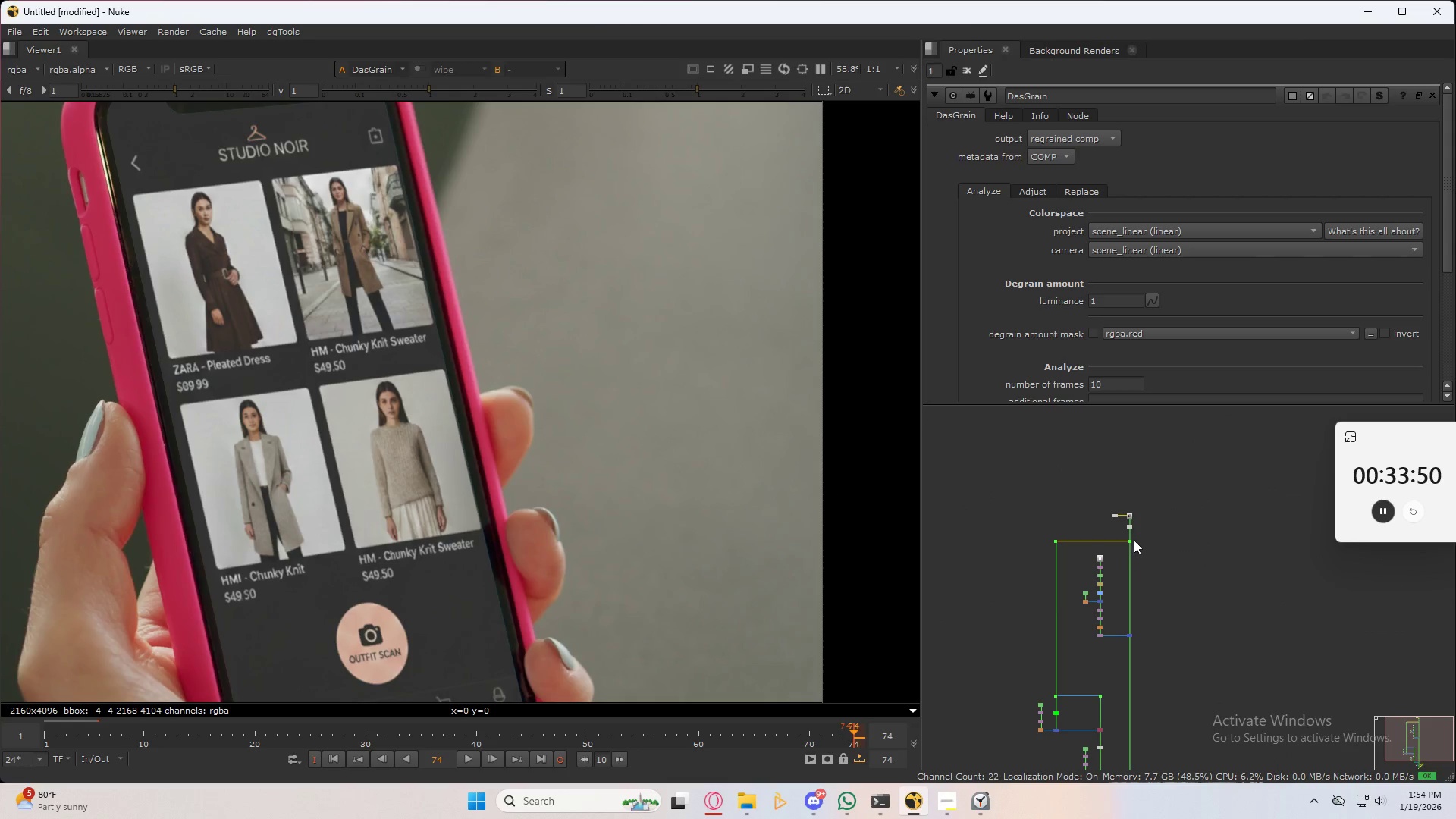 
scroll: coordinate [1130, 520], scroll_direction: up, amount: 7.0
 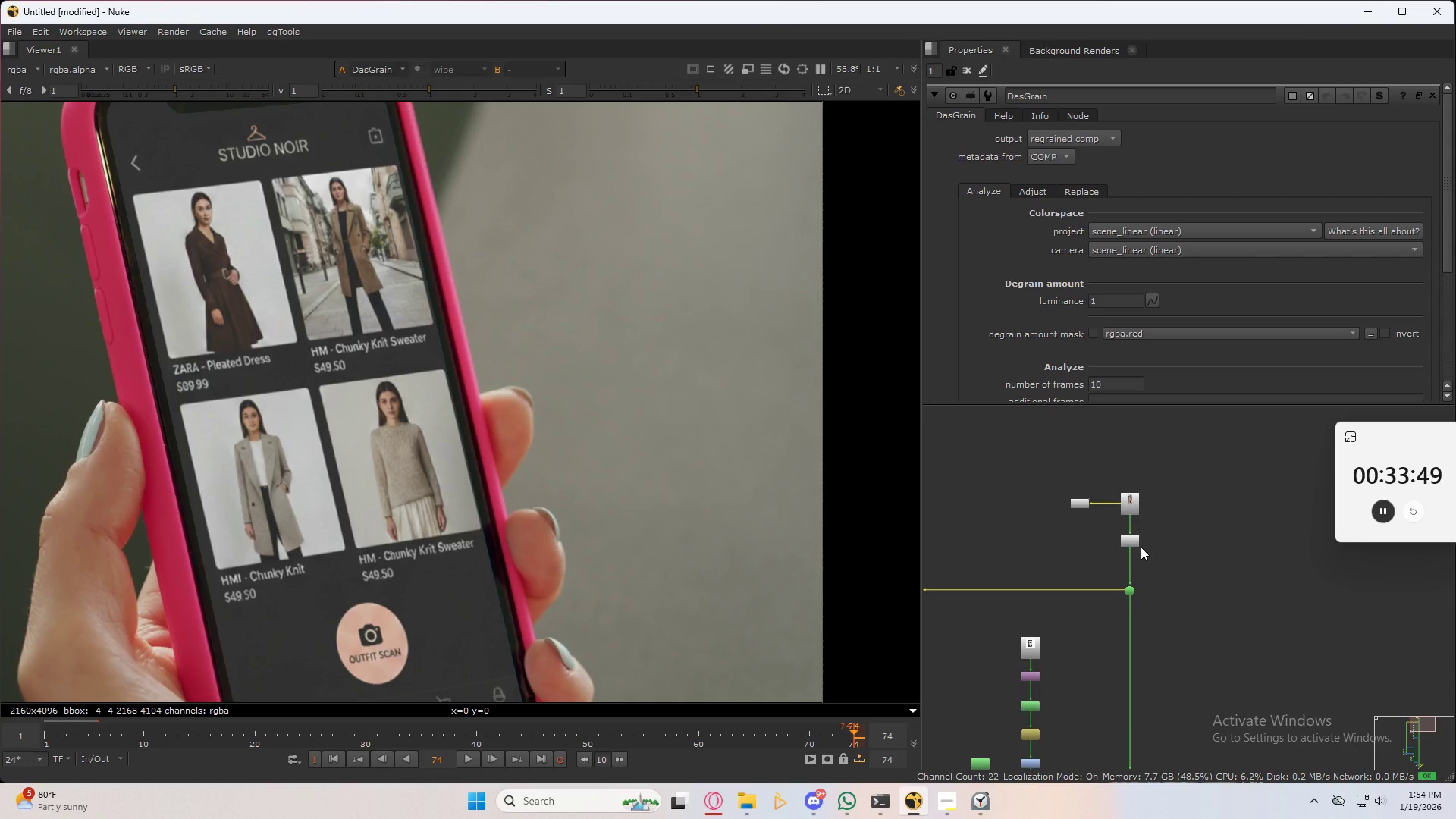 
hold_key(key=ShiftLeft, duration=1.51)
left_click([1130, 539])
 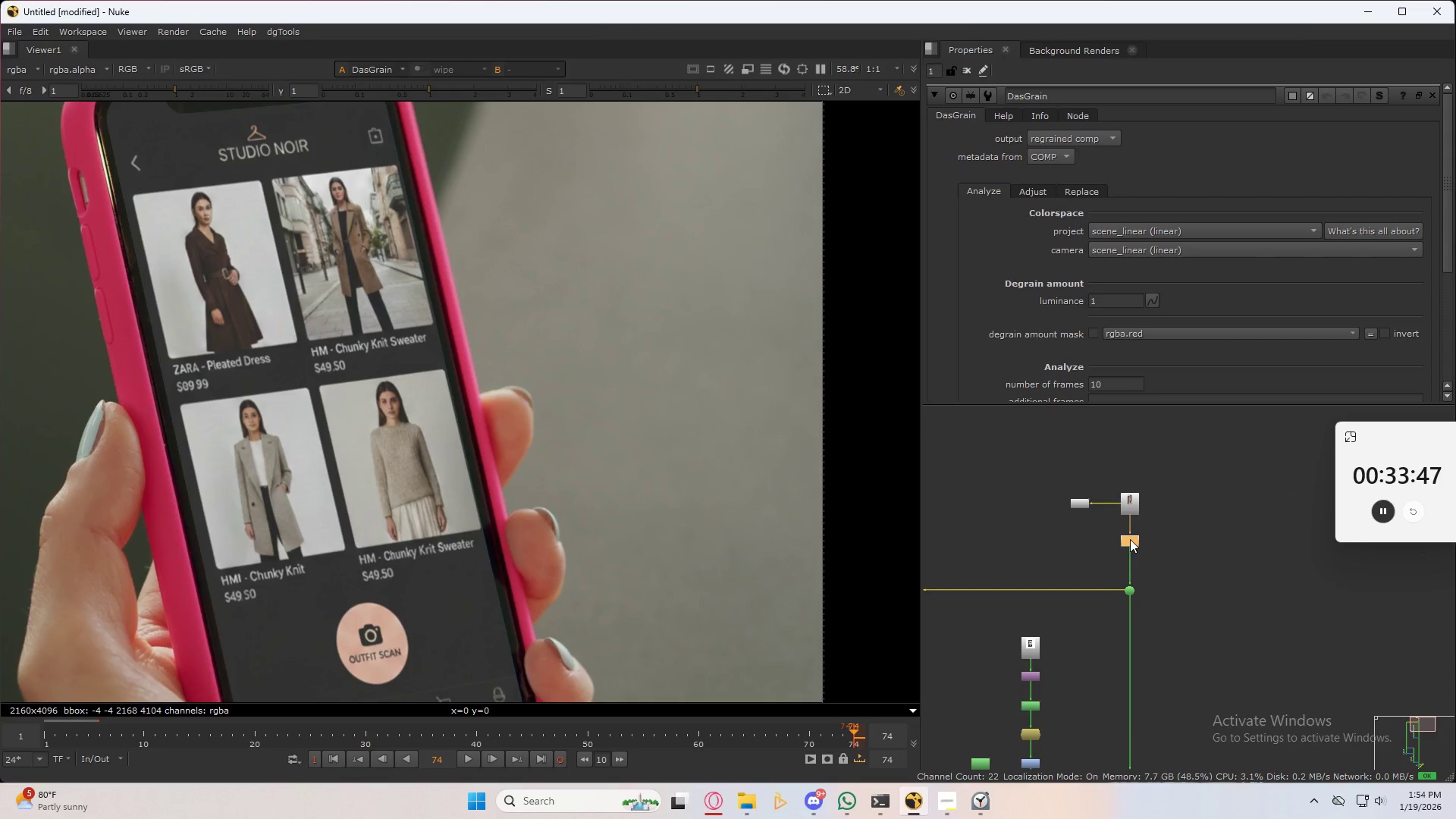 
hold_key(key=ShiftLeft, duration=0.58)